 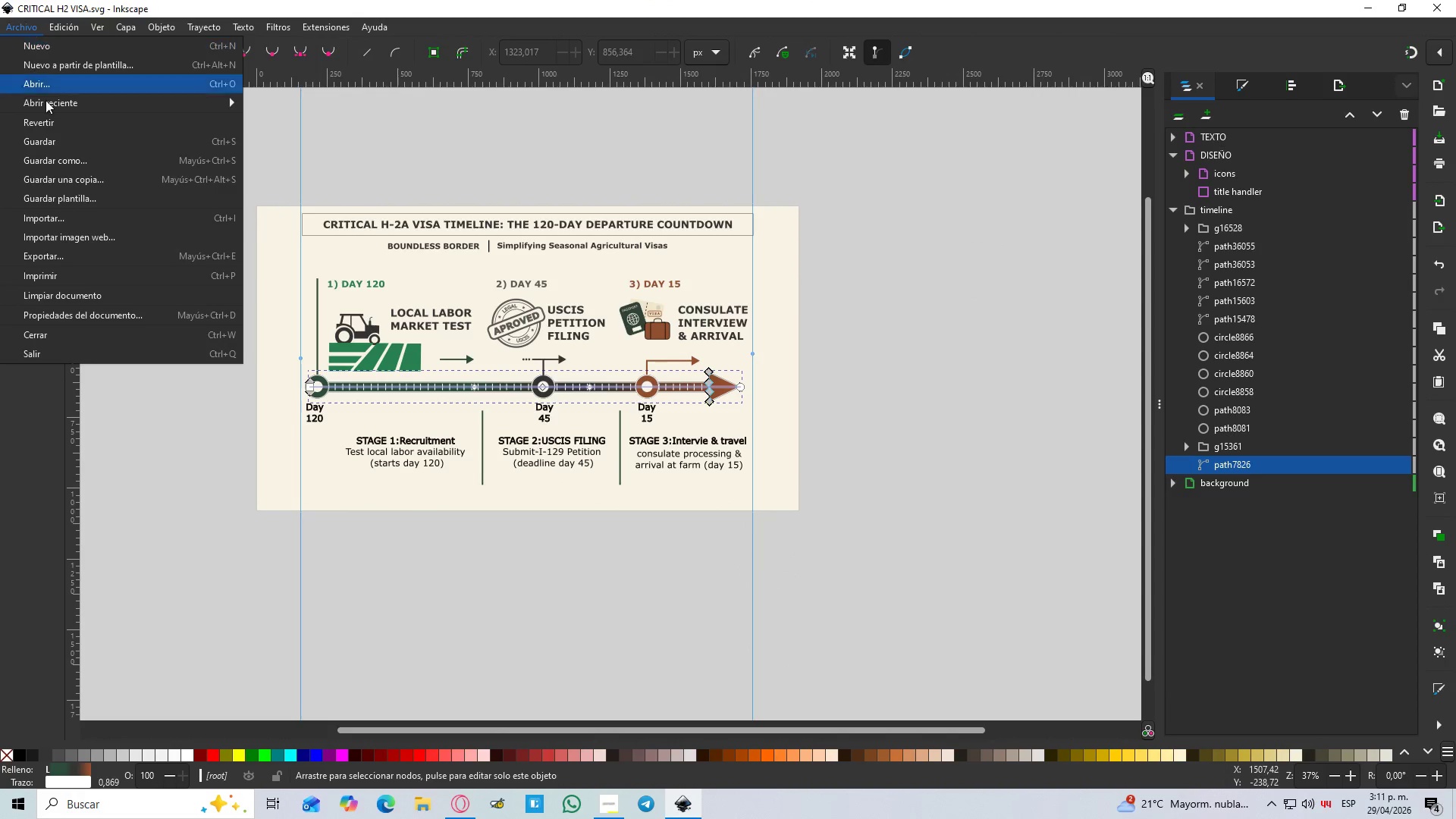 
left_click([111, 316])
 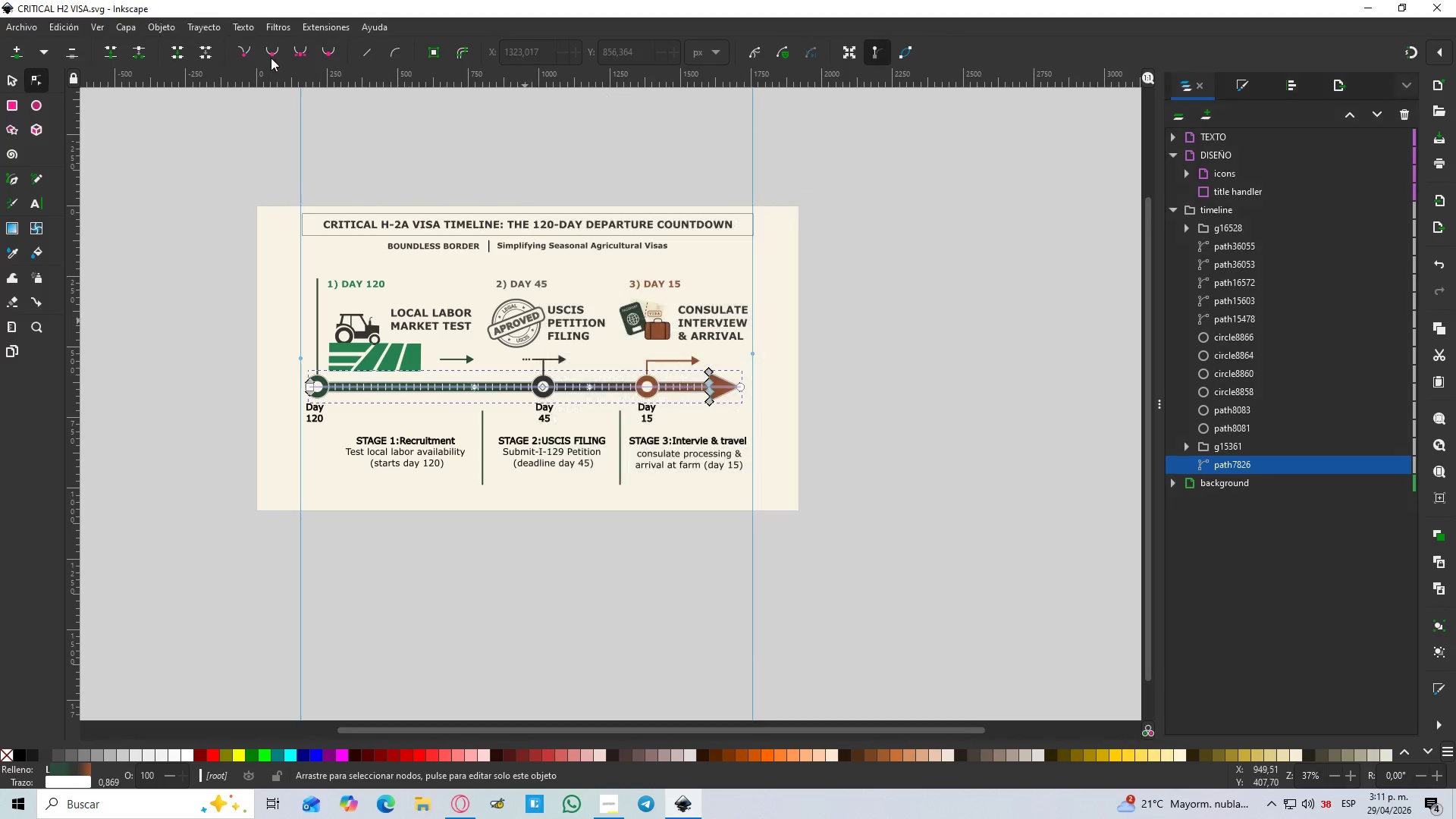 
left_click([22, 25])
 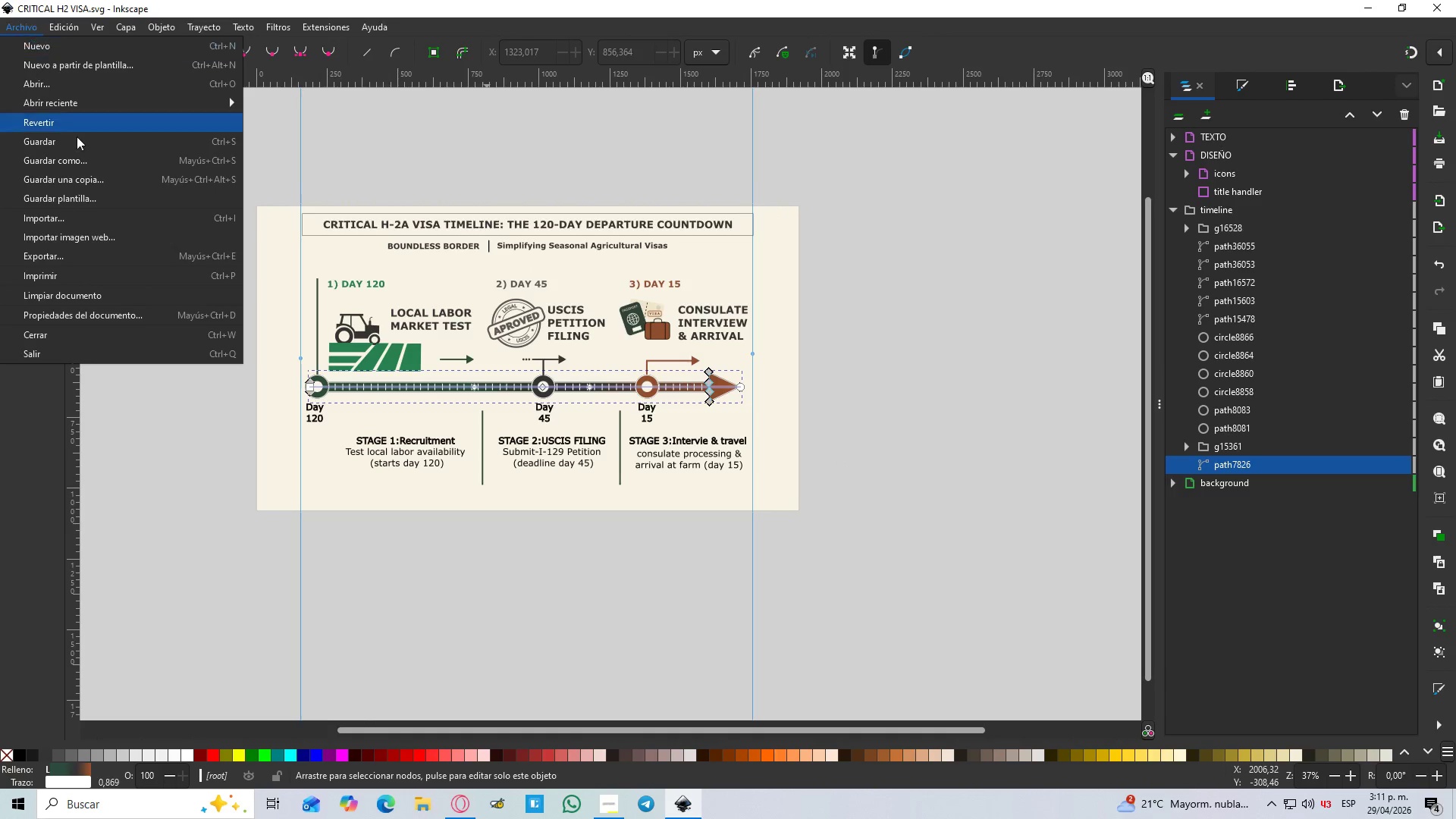 
mouse_move([114, 192])
 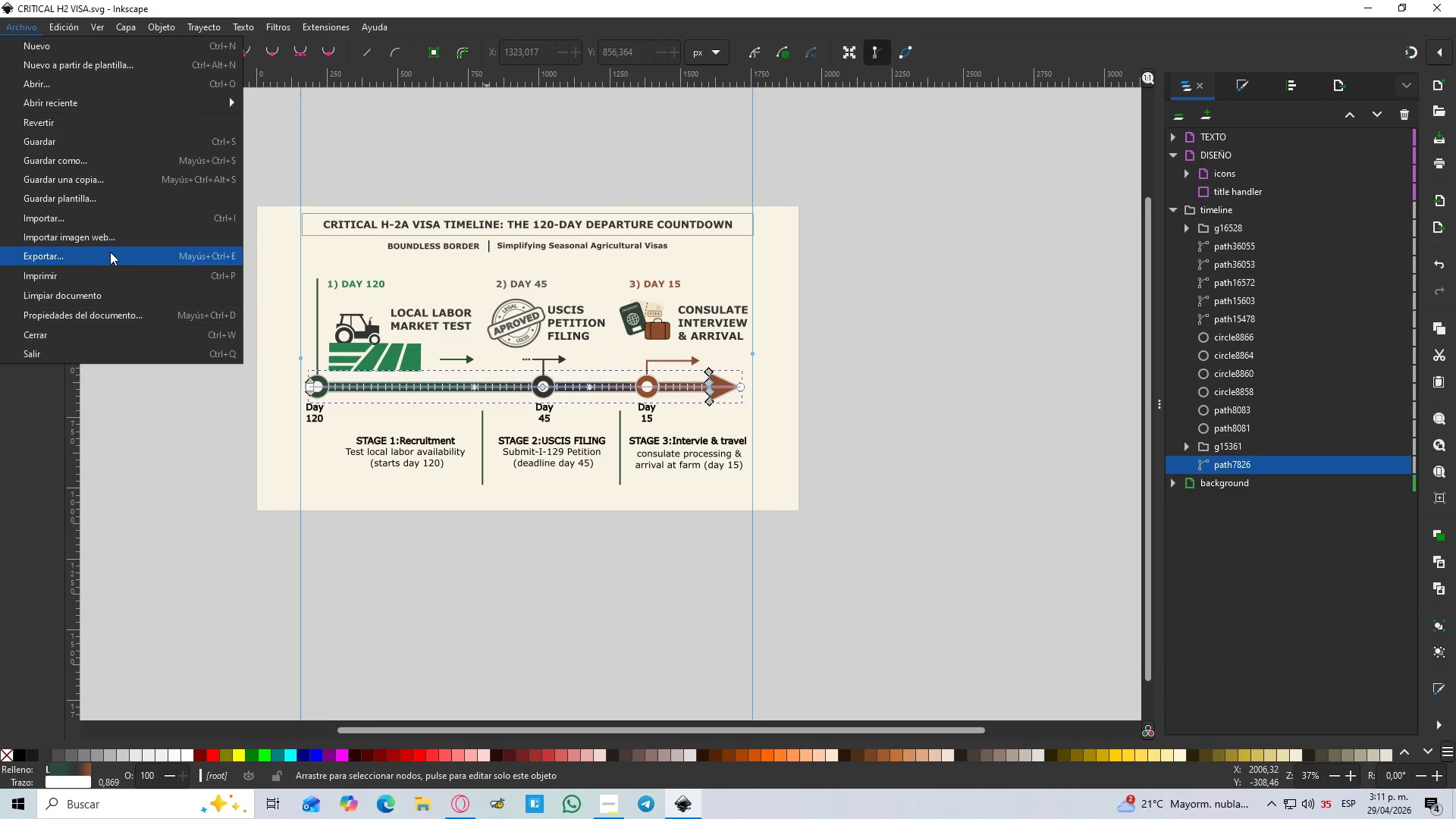 
left_click([111, 252])
 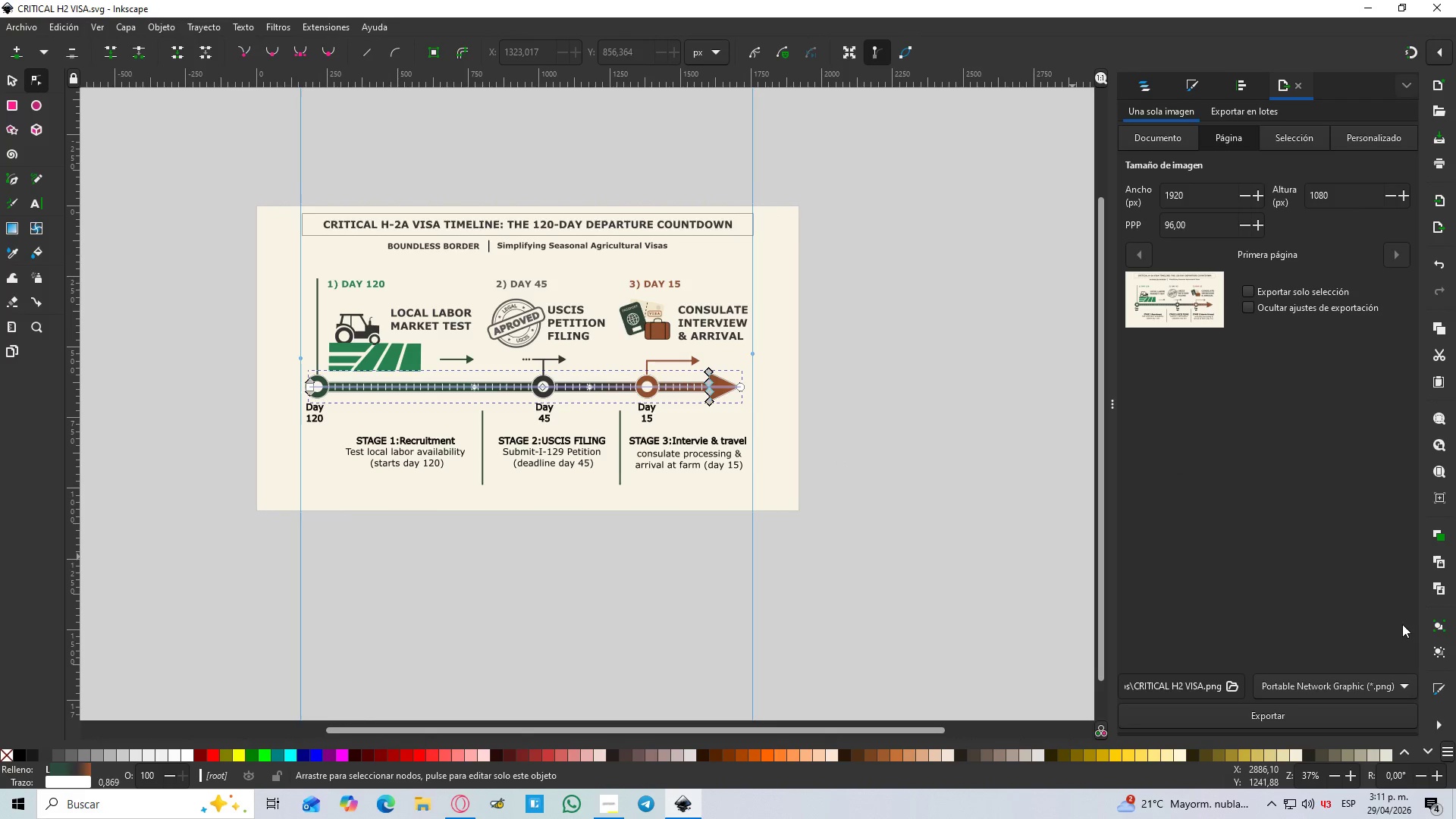 
left_click([1358, 682])
 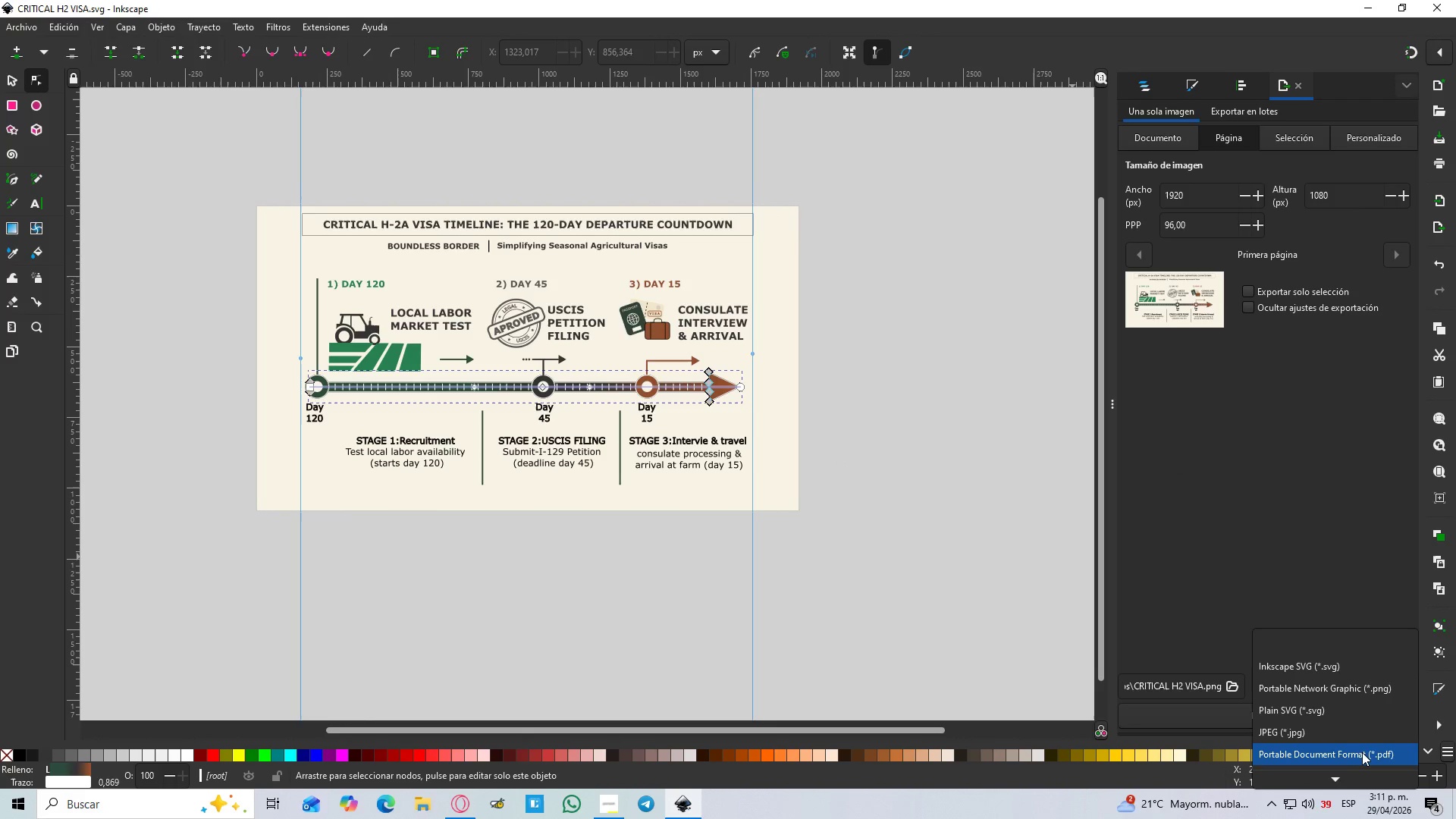 
left_click([1363, 754])
 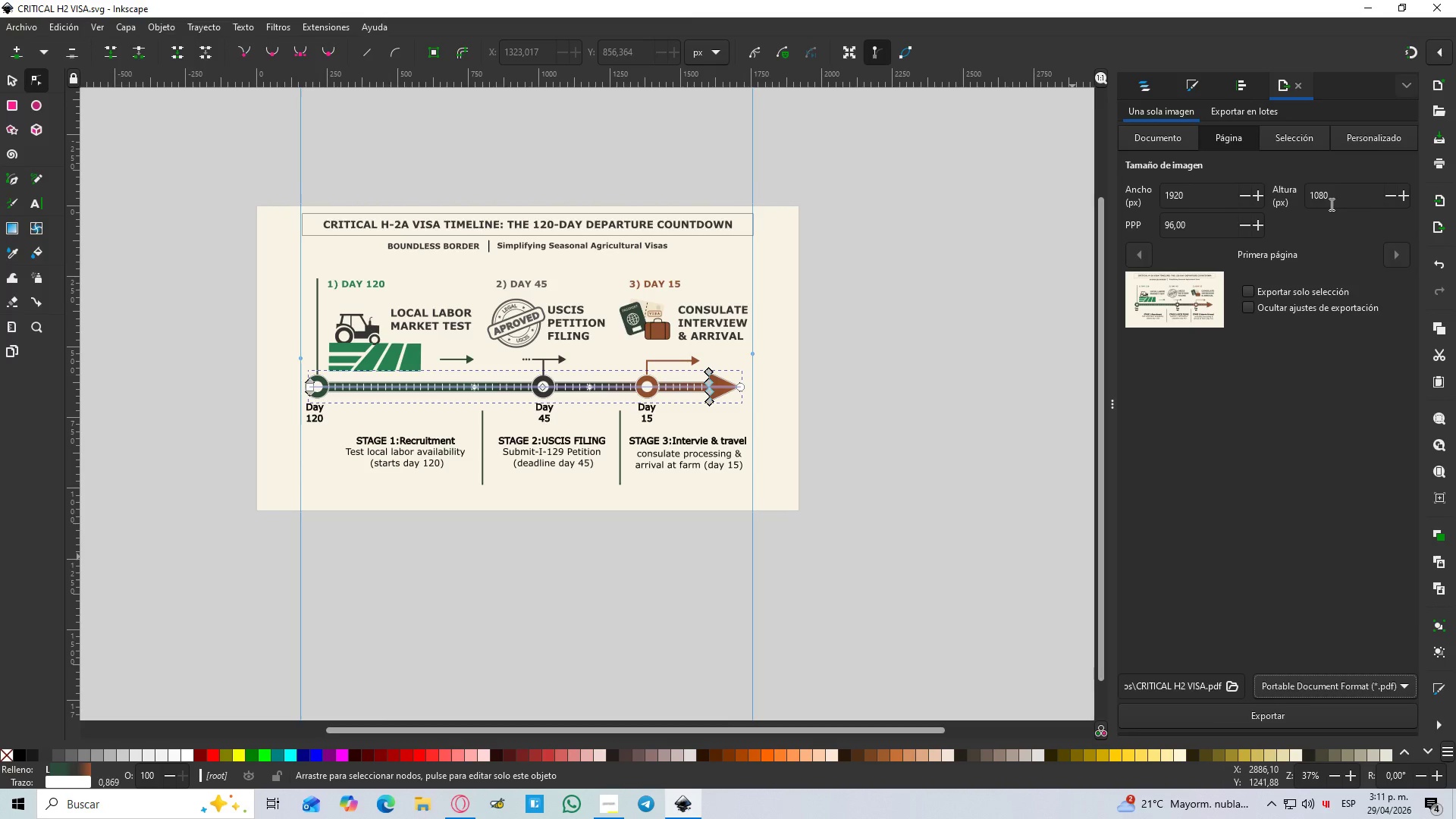 
wait(6.31)
 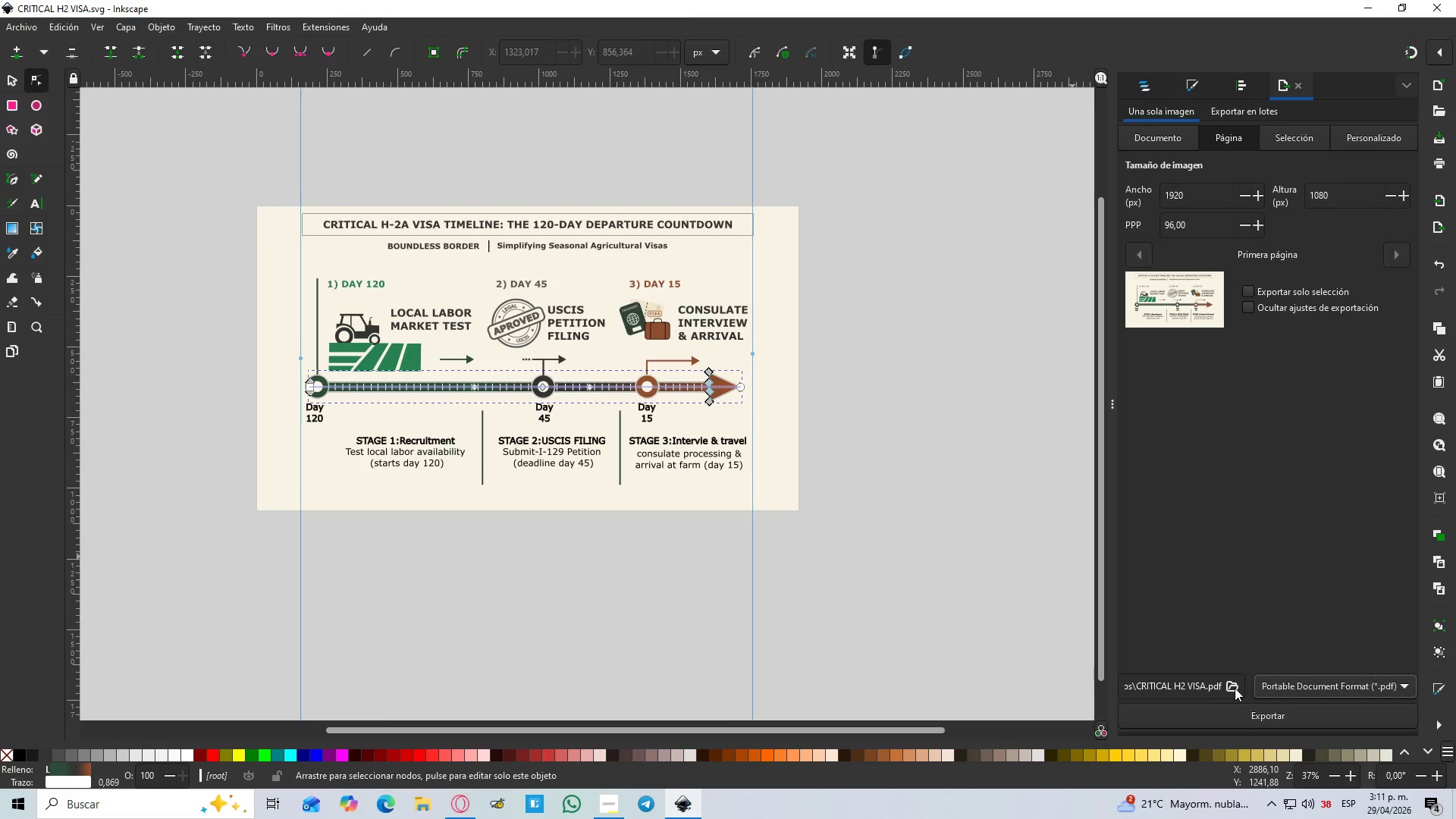 
double_click([1260, 230])
 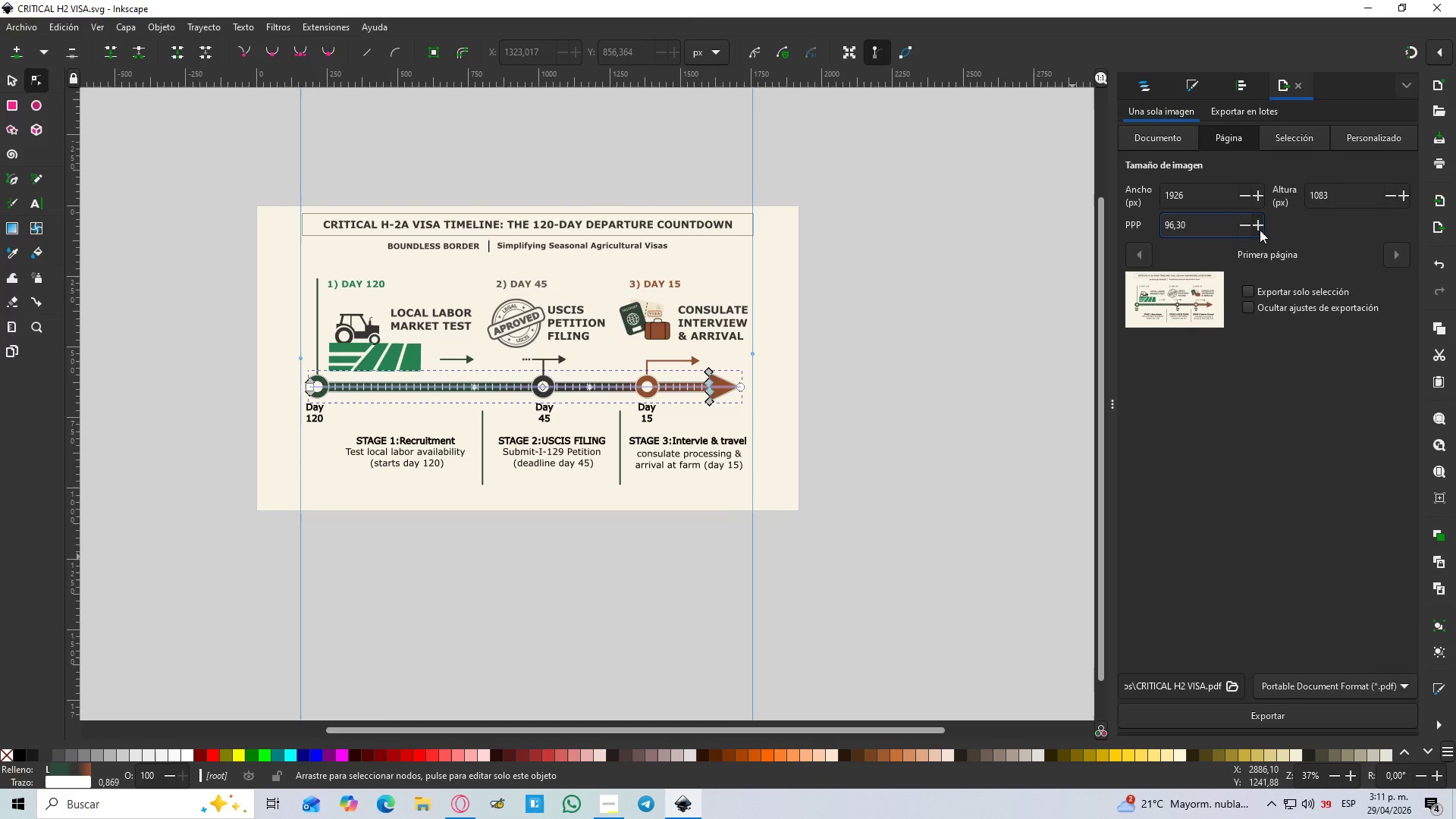 
triple_click([1260, 230])
 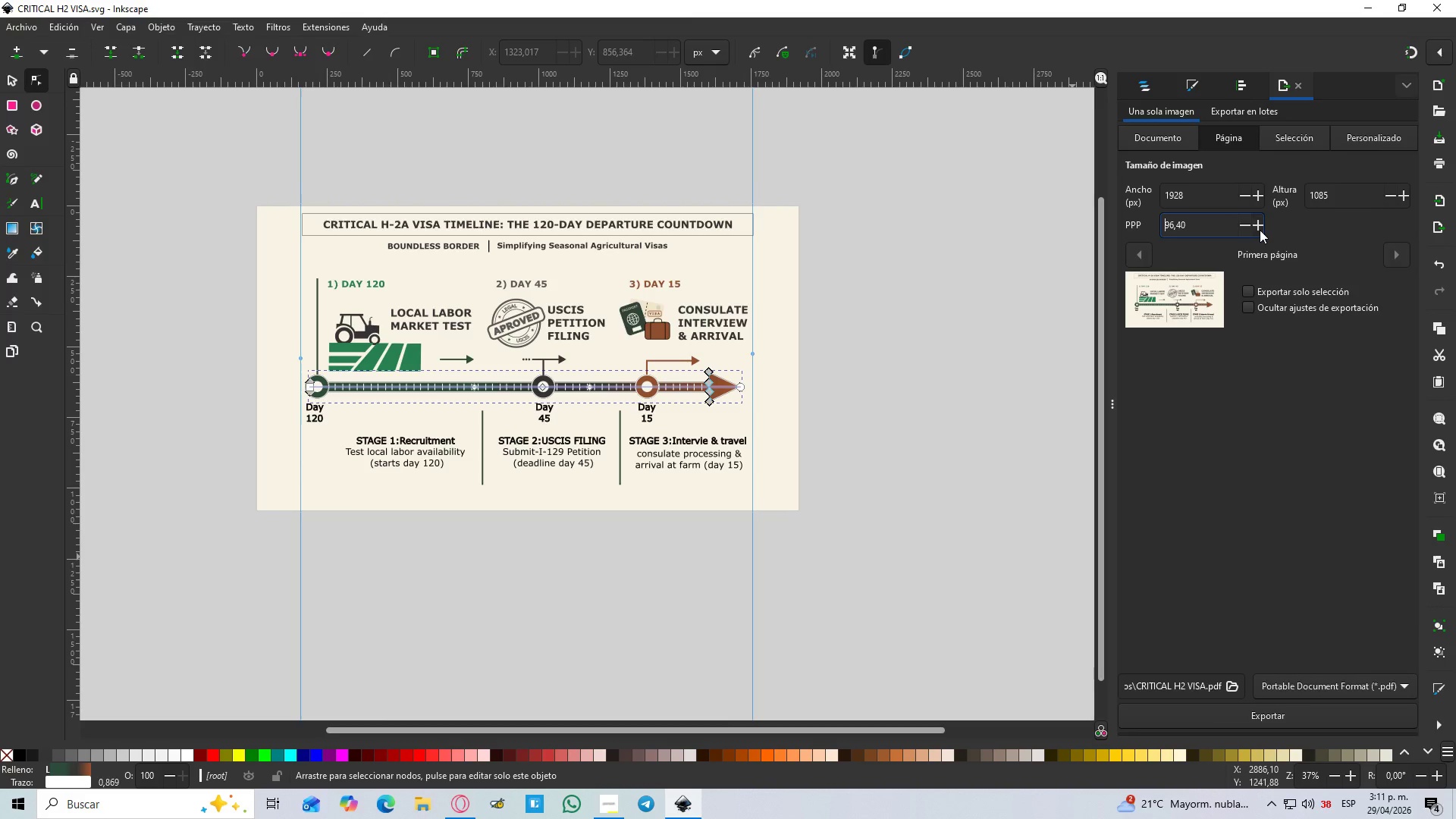 
double_click([1260, 230])
 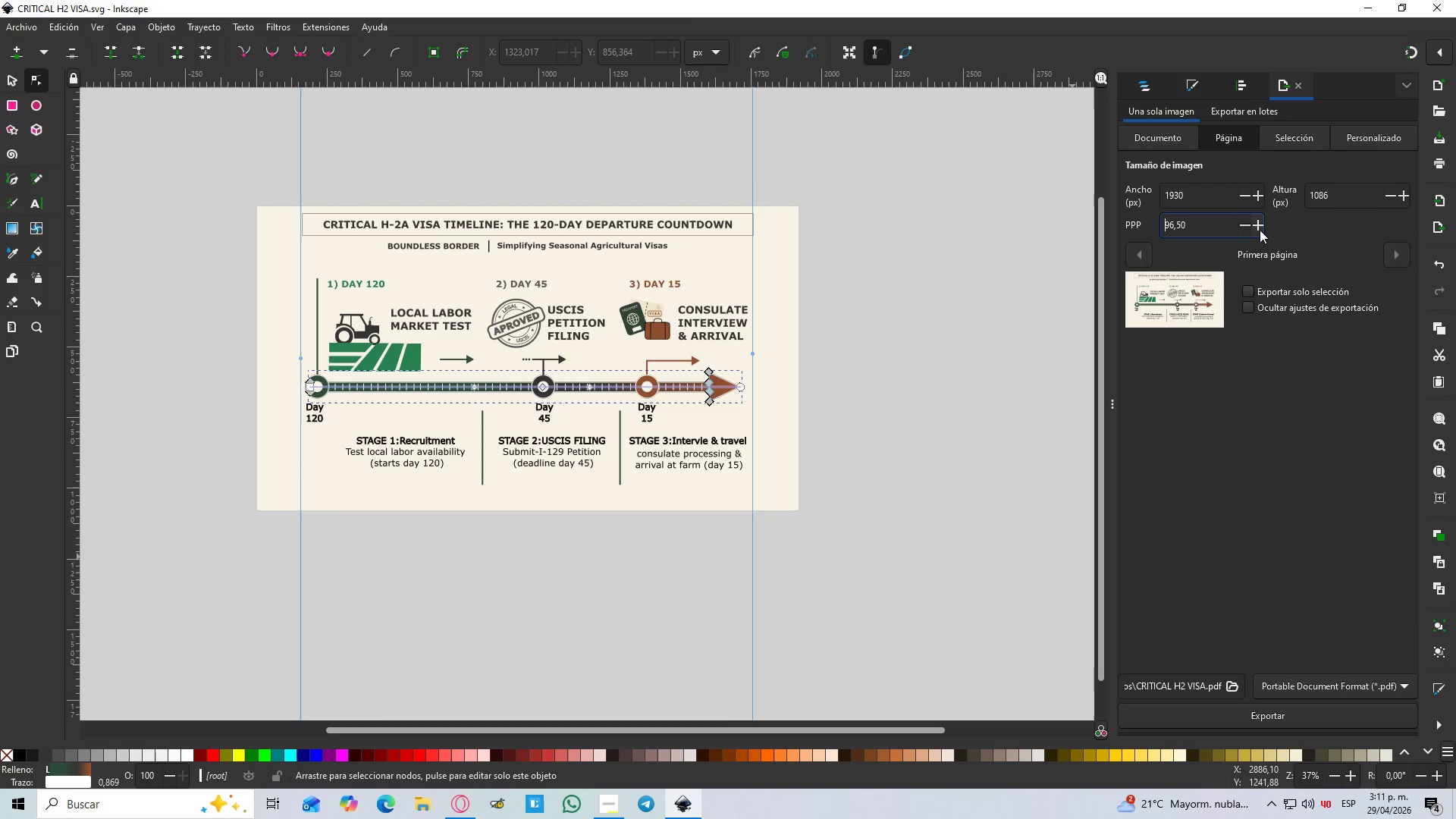 
left_click([1260, 230])
 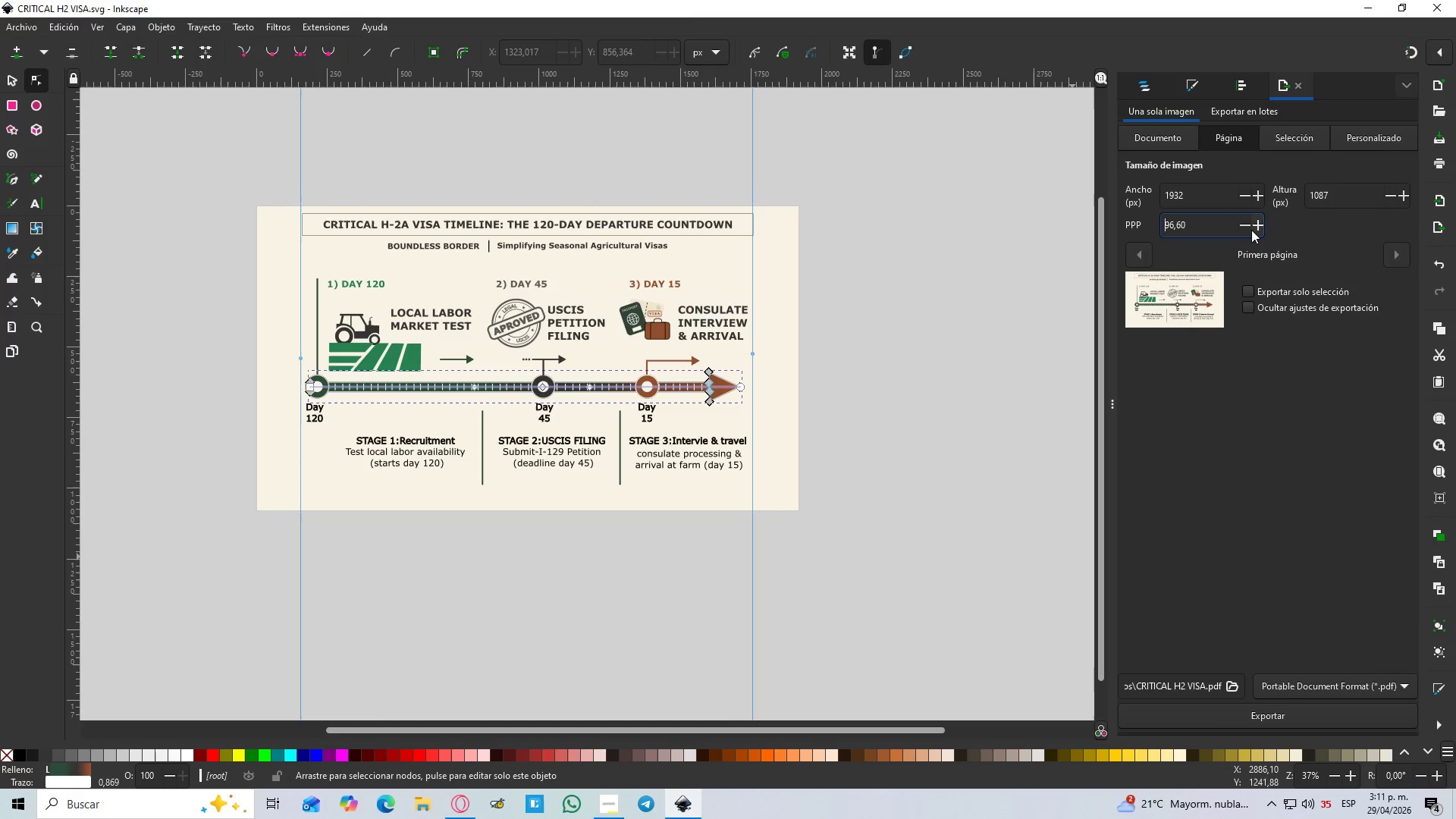 
double_click([1251, 230])
 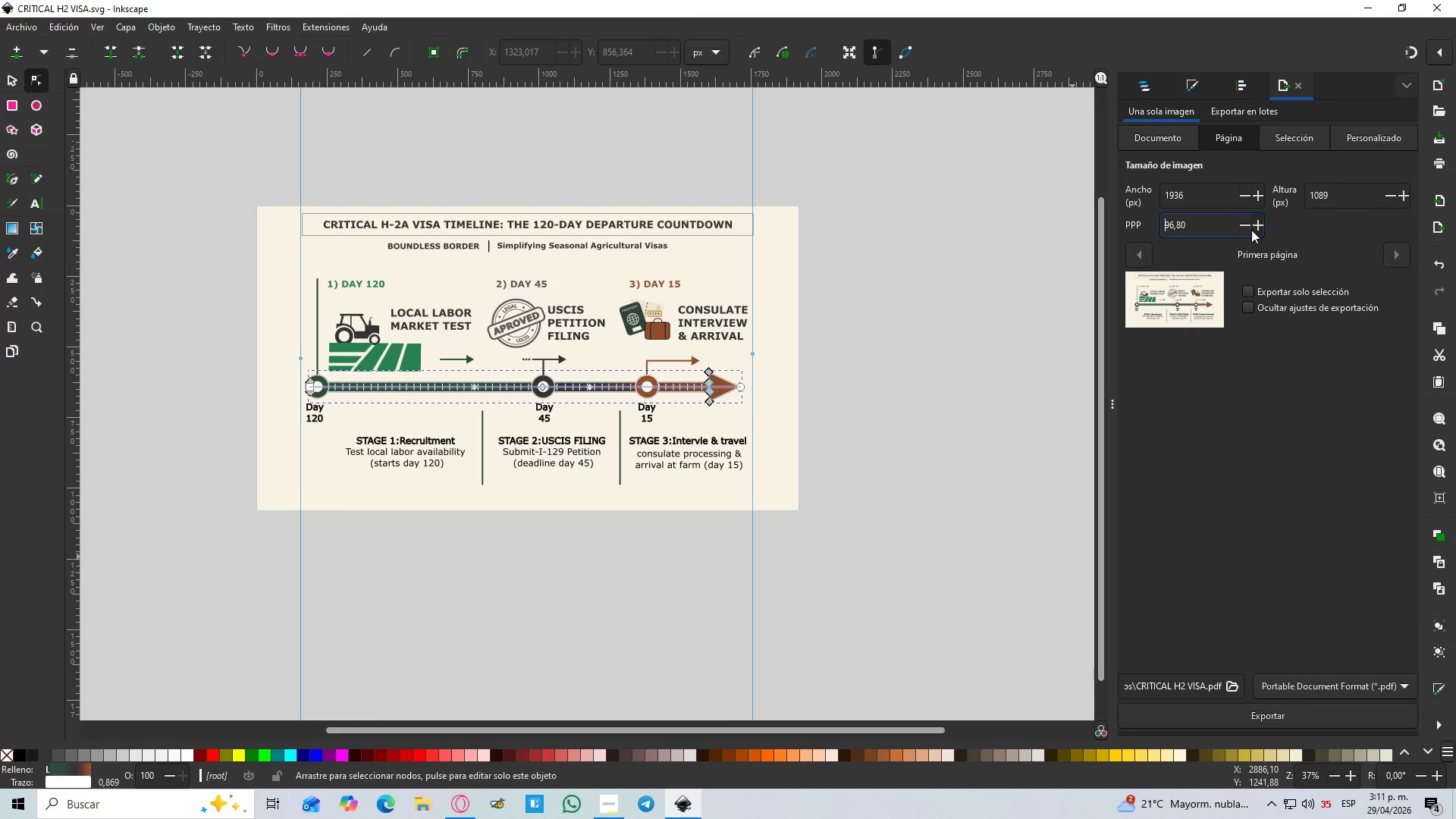 
triple_click([1251, 230])
 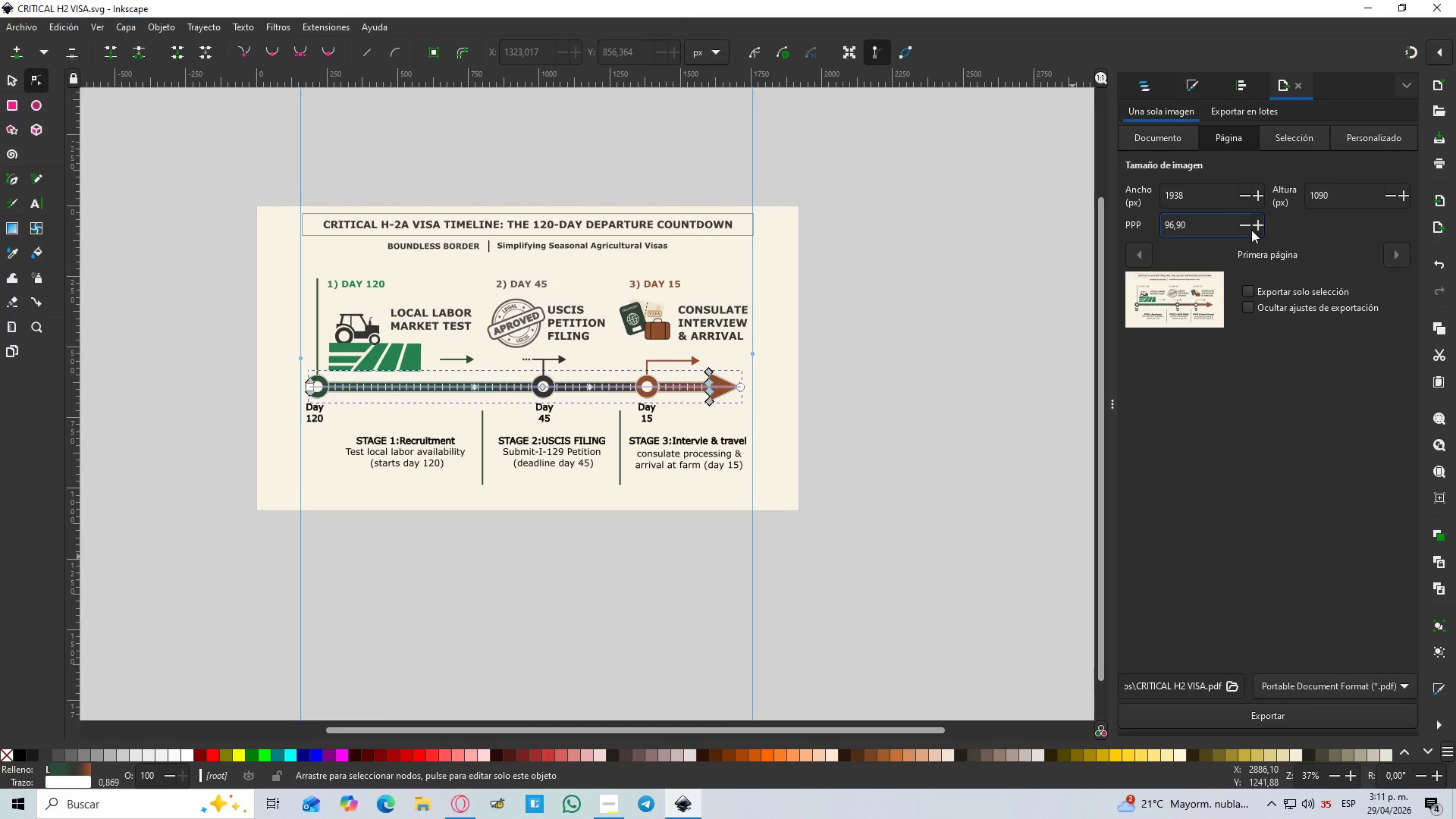 
triple_click([1251, 230])
 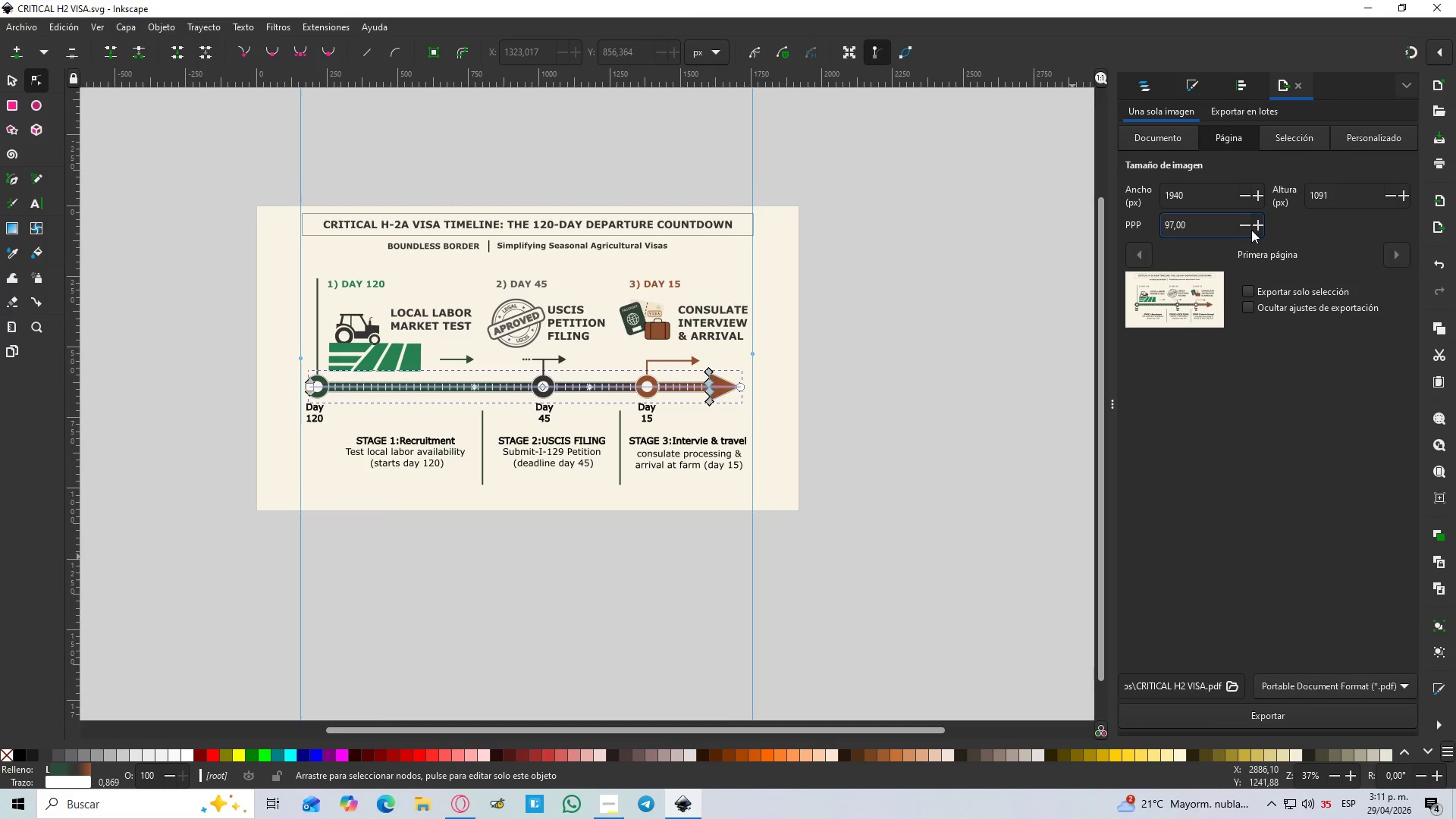 
triple_click([1251, 230])
 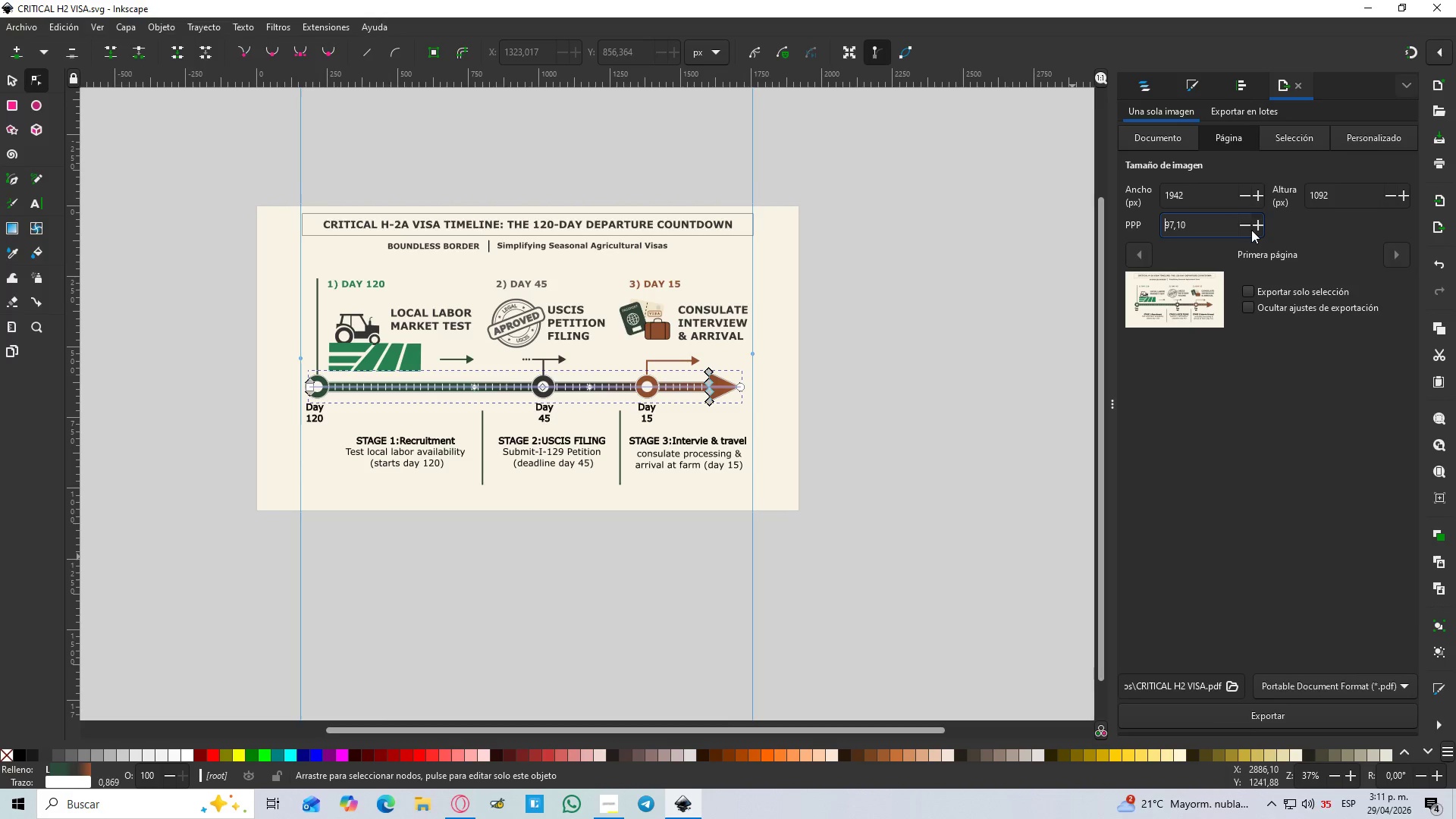 
triple_click([1251, 230])
 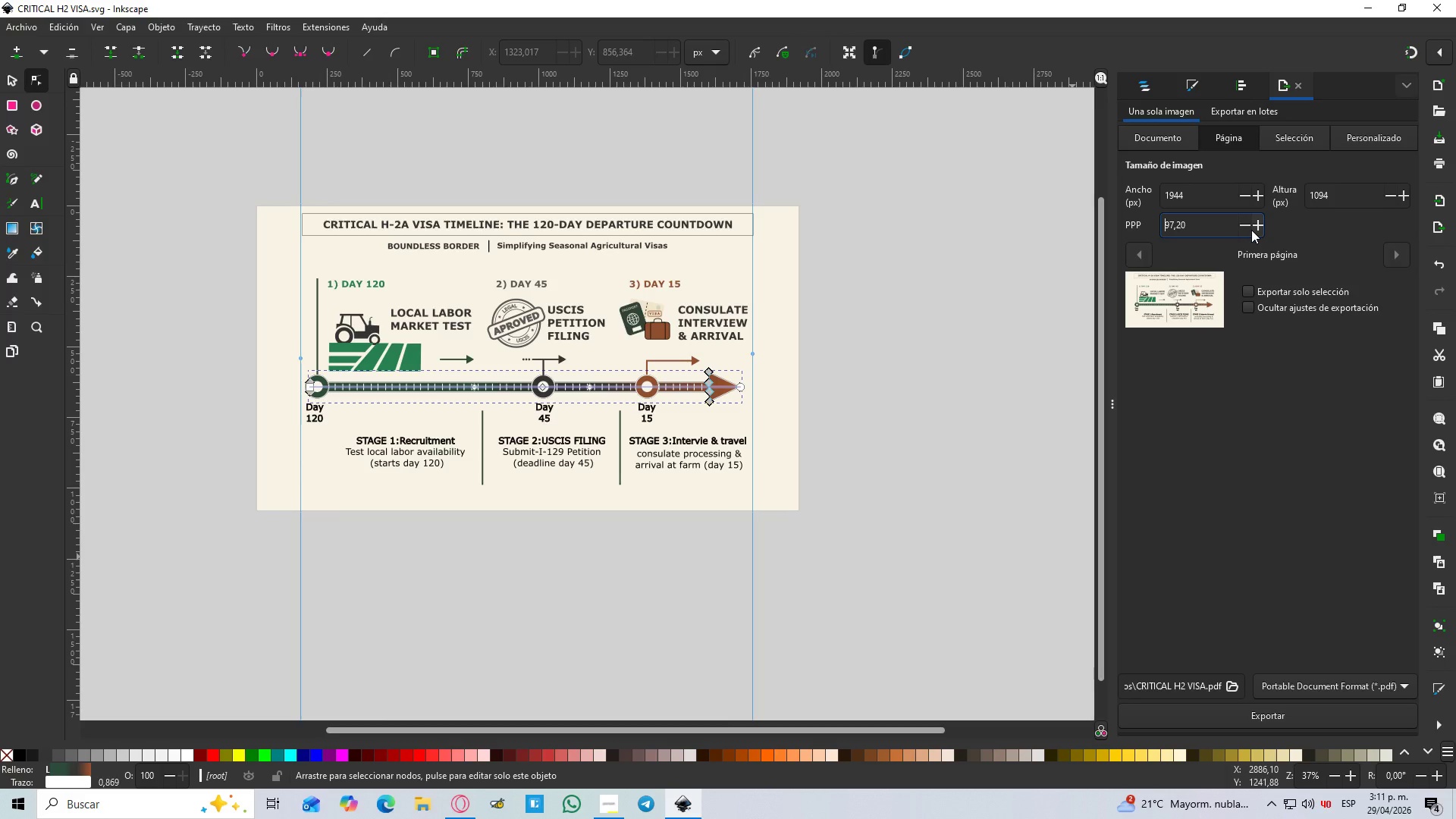 
triple_click([1251, 230])
 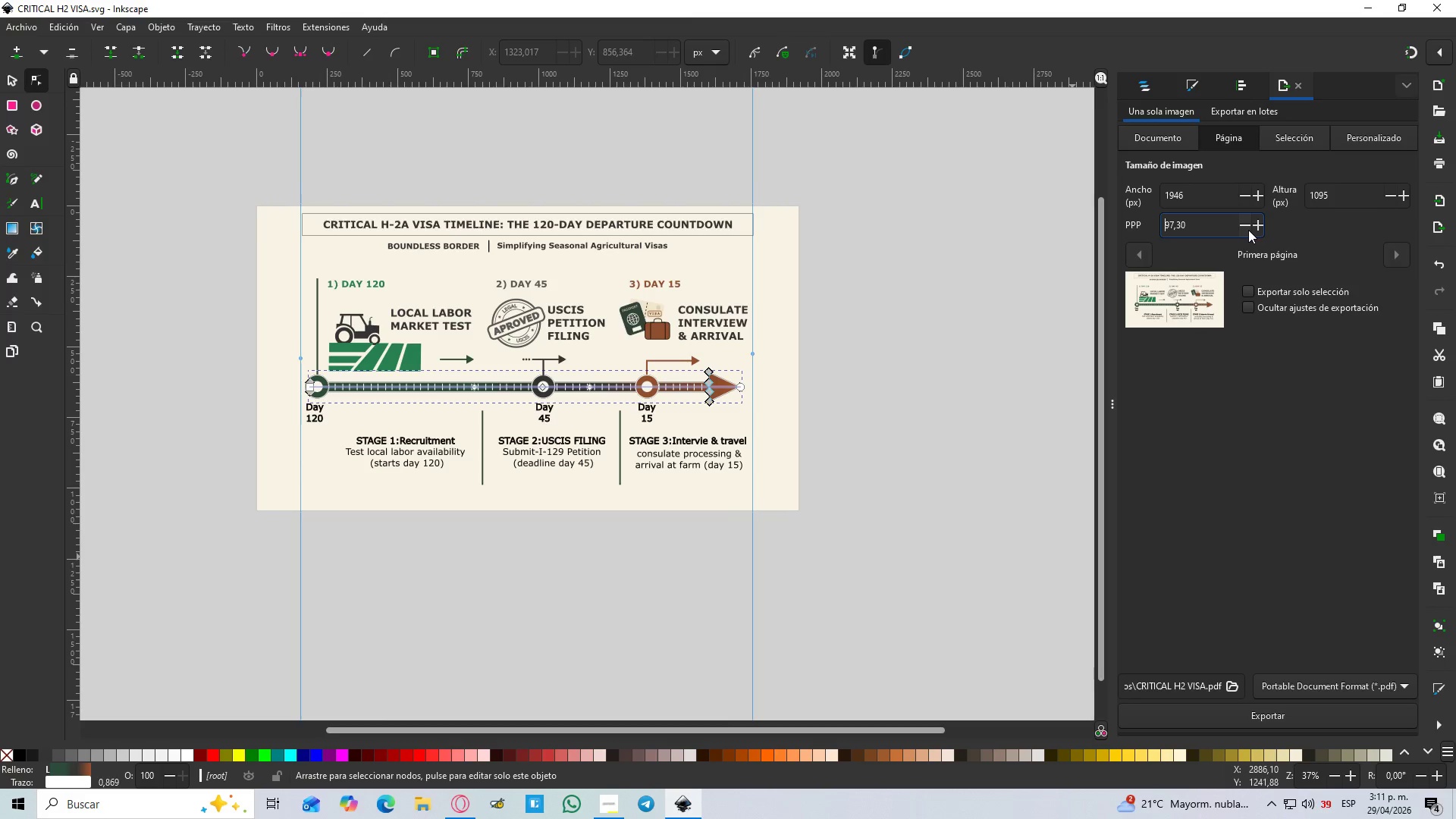 
double_click([1247, 230])
 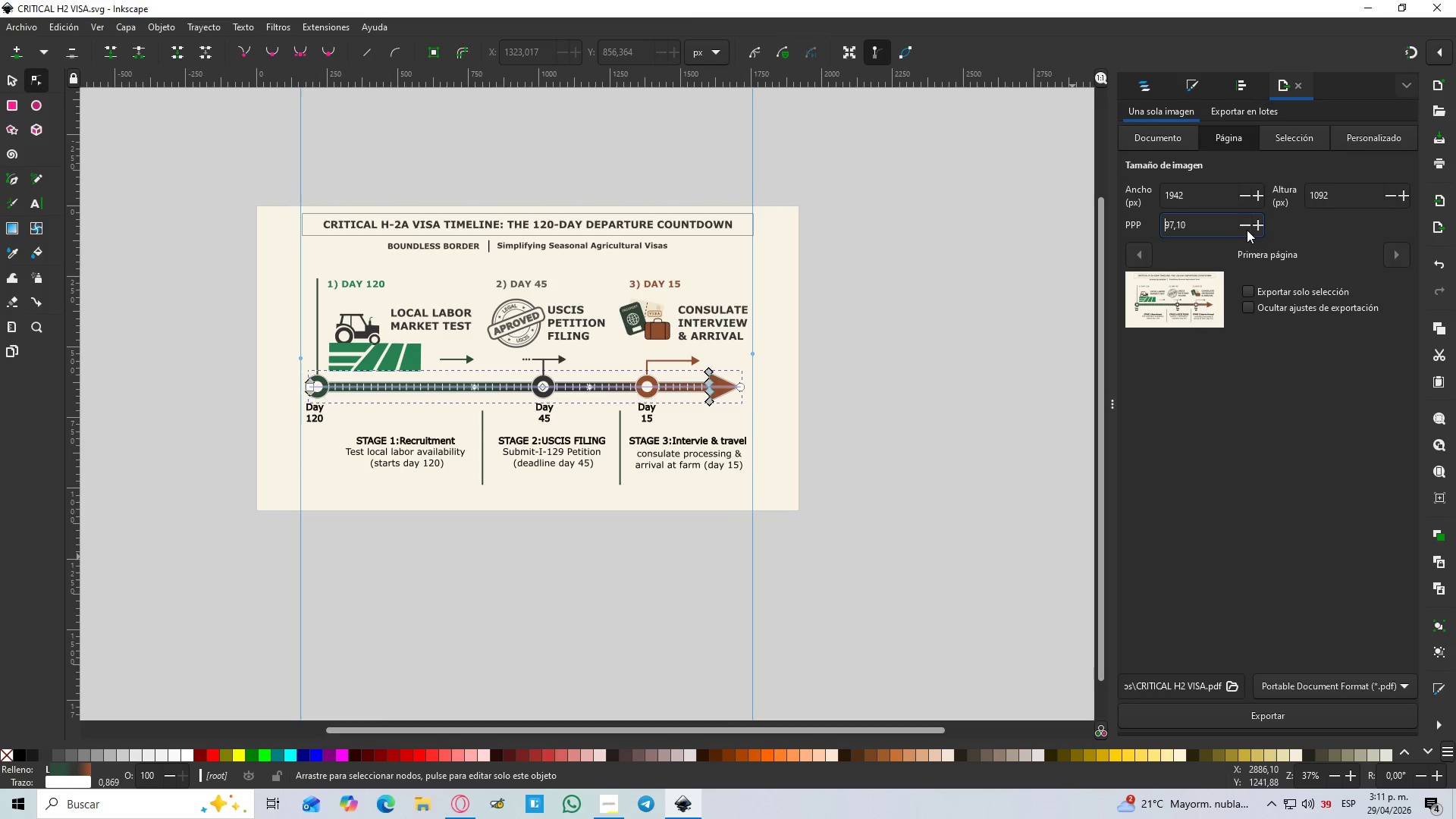 
triple_click([1247, 230])
 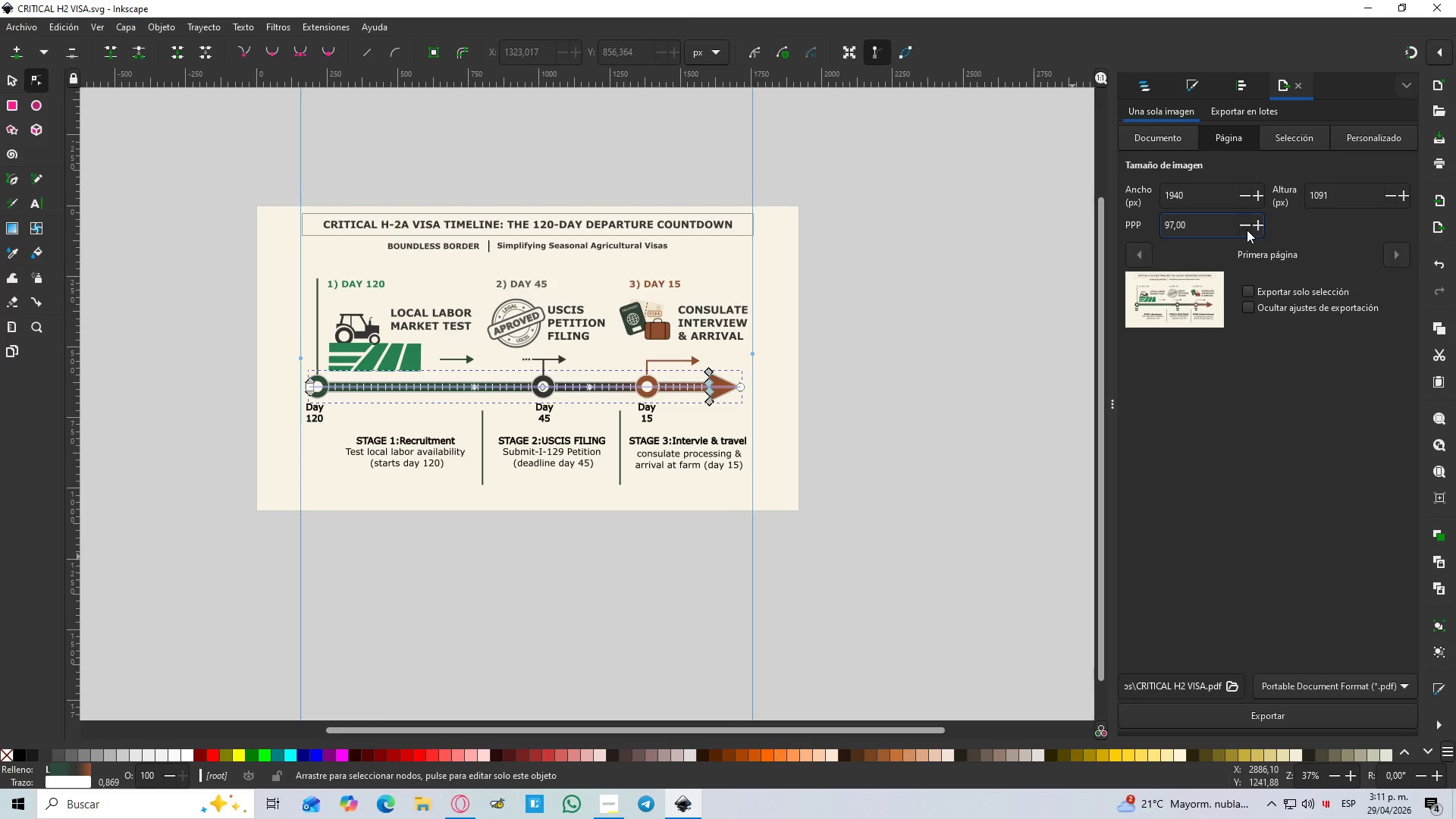 
triple_click([1247, 230])
 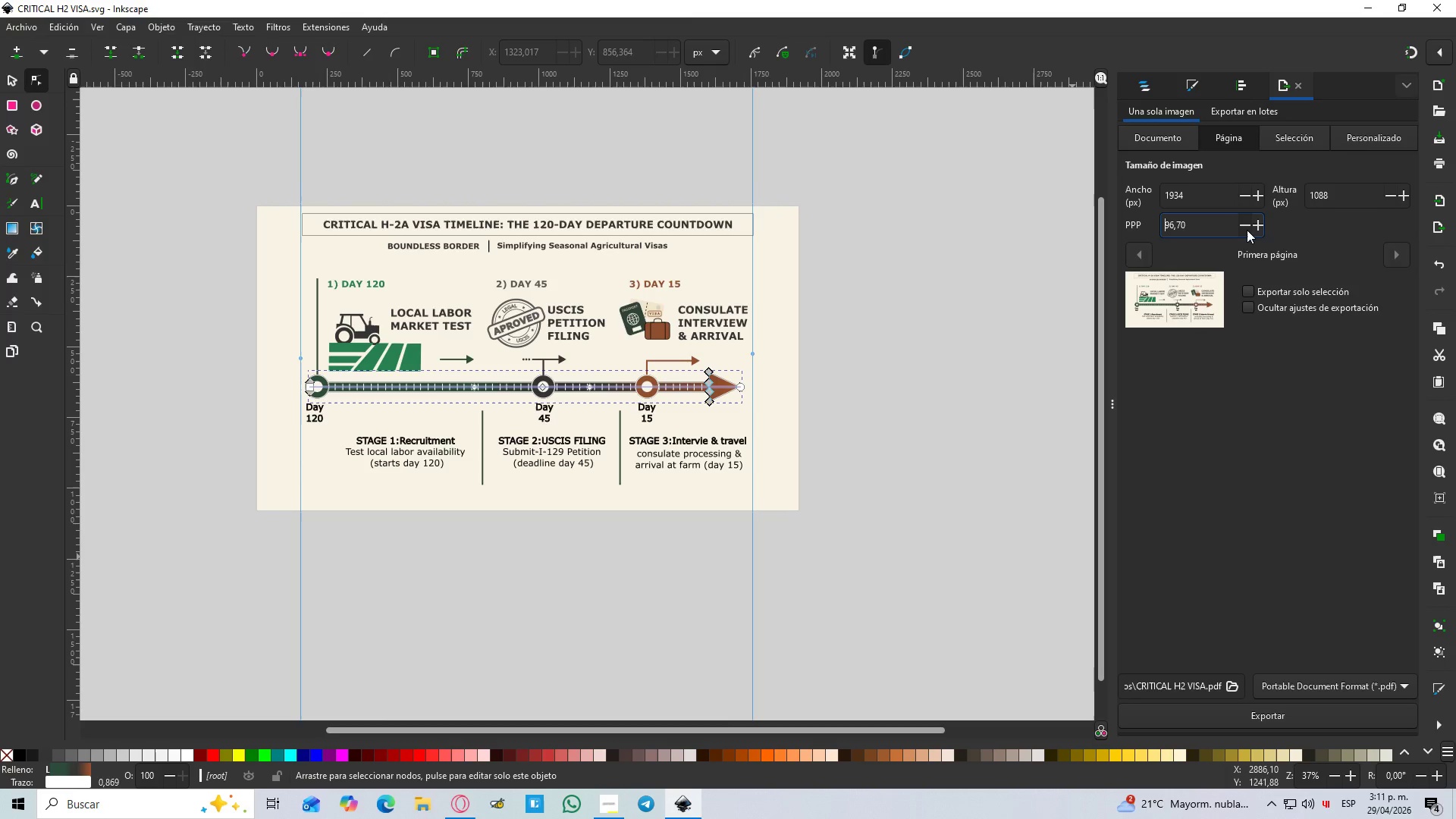 
triple_click([1247, 230])
 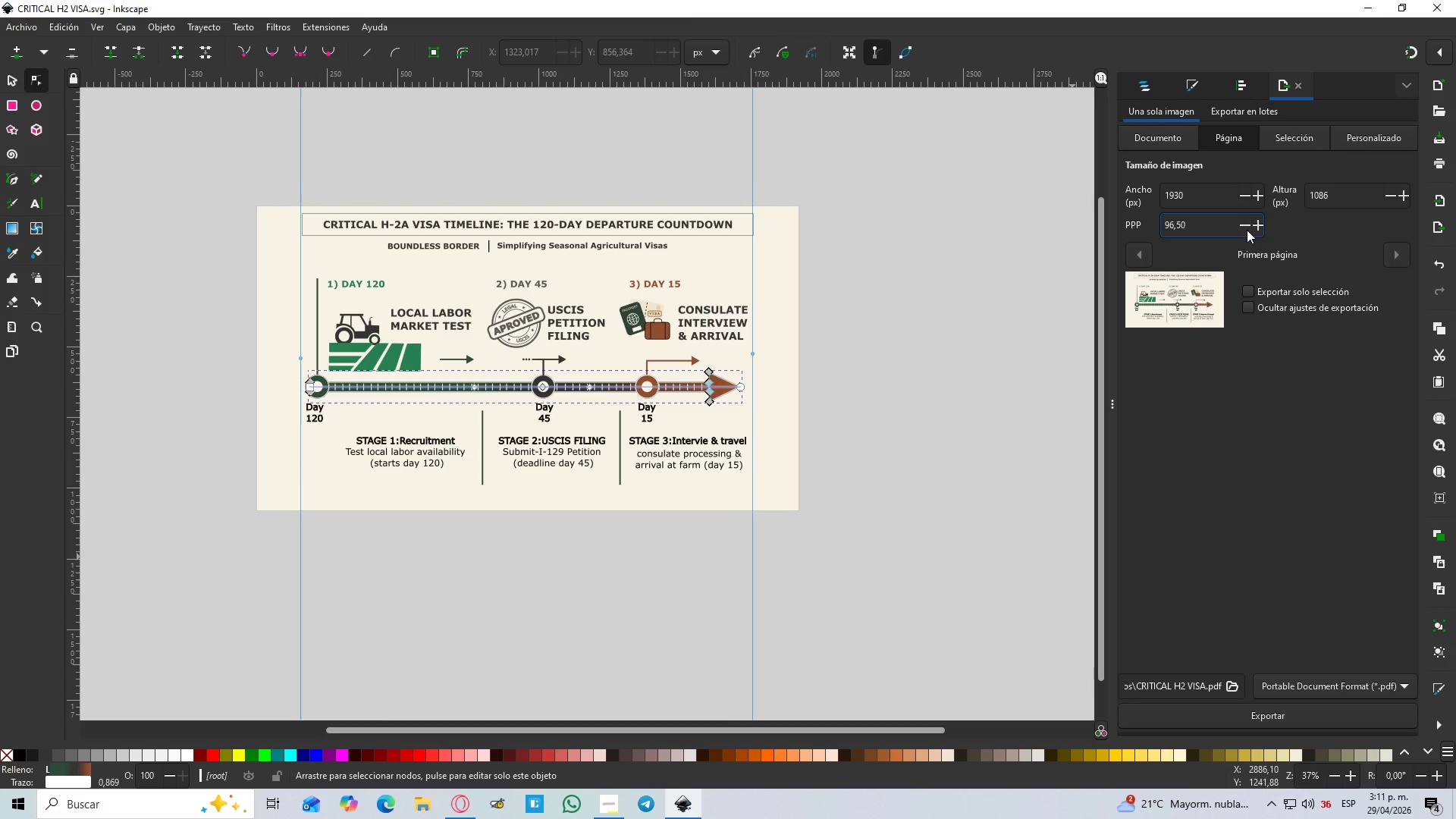 
double_click([1247, 230])
 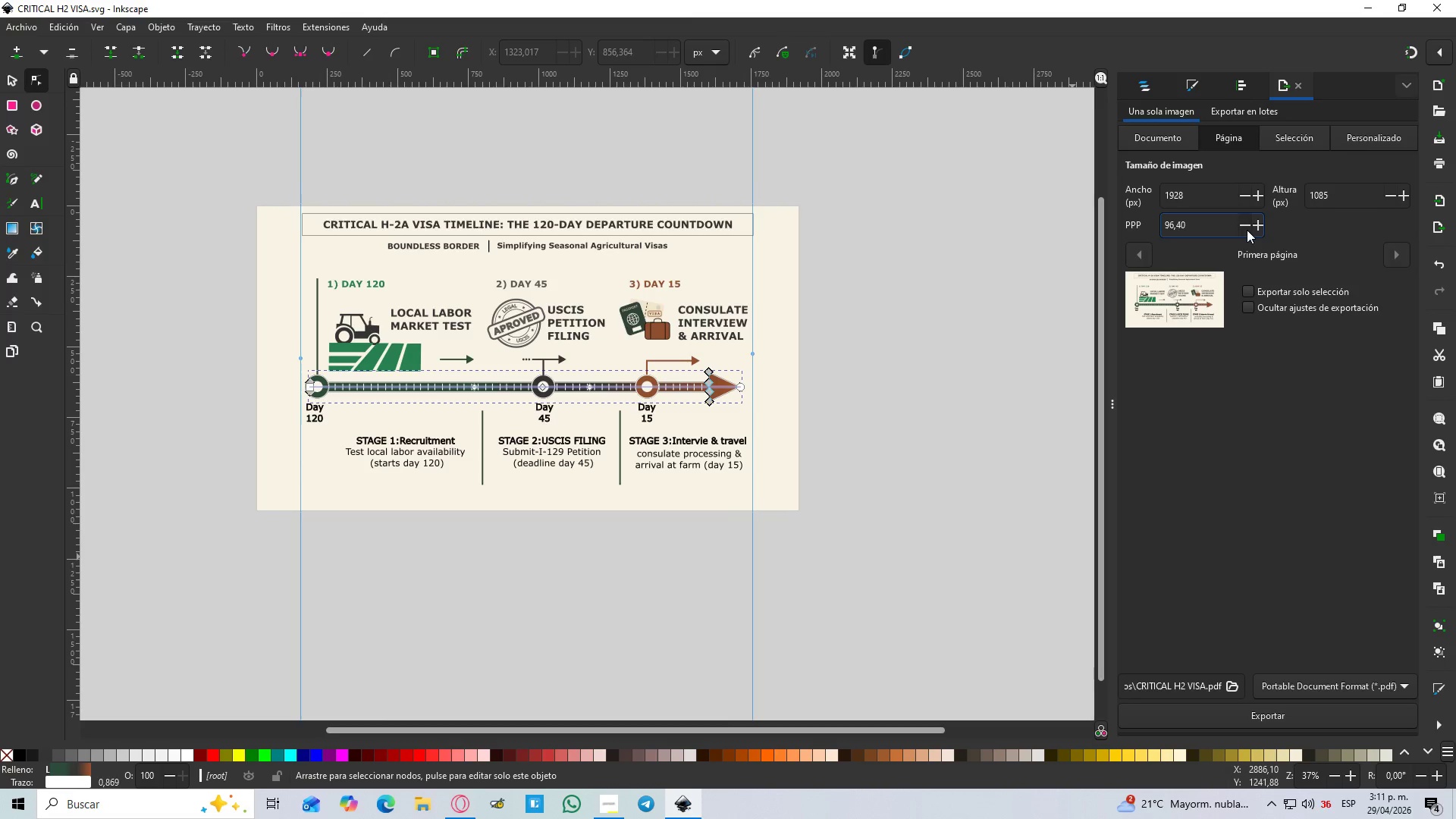 
triple_click([1247, 230])
 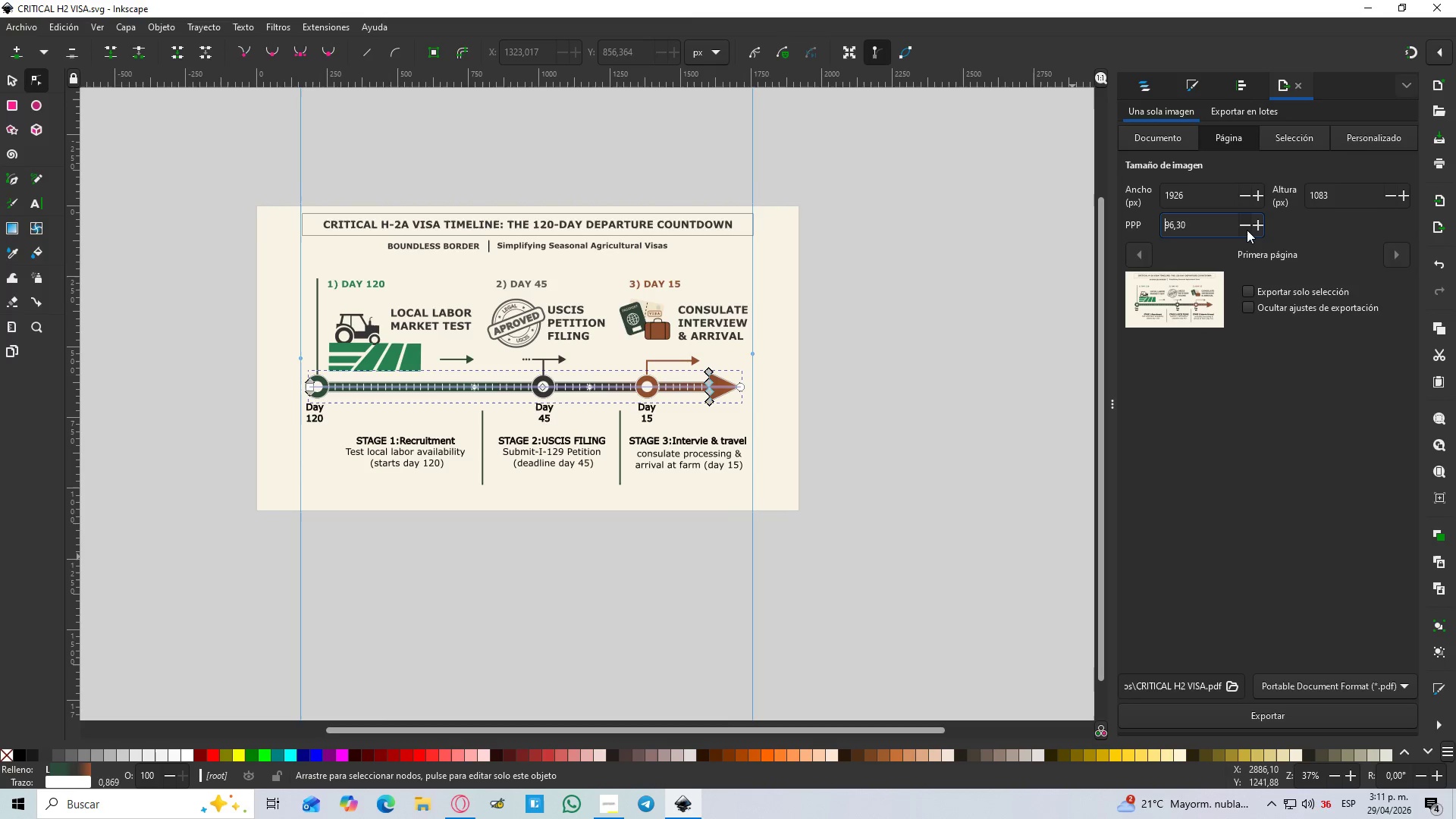 
triple_click([1247, 230])
 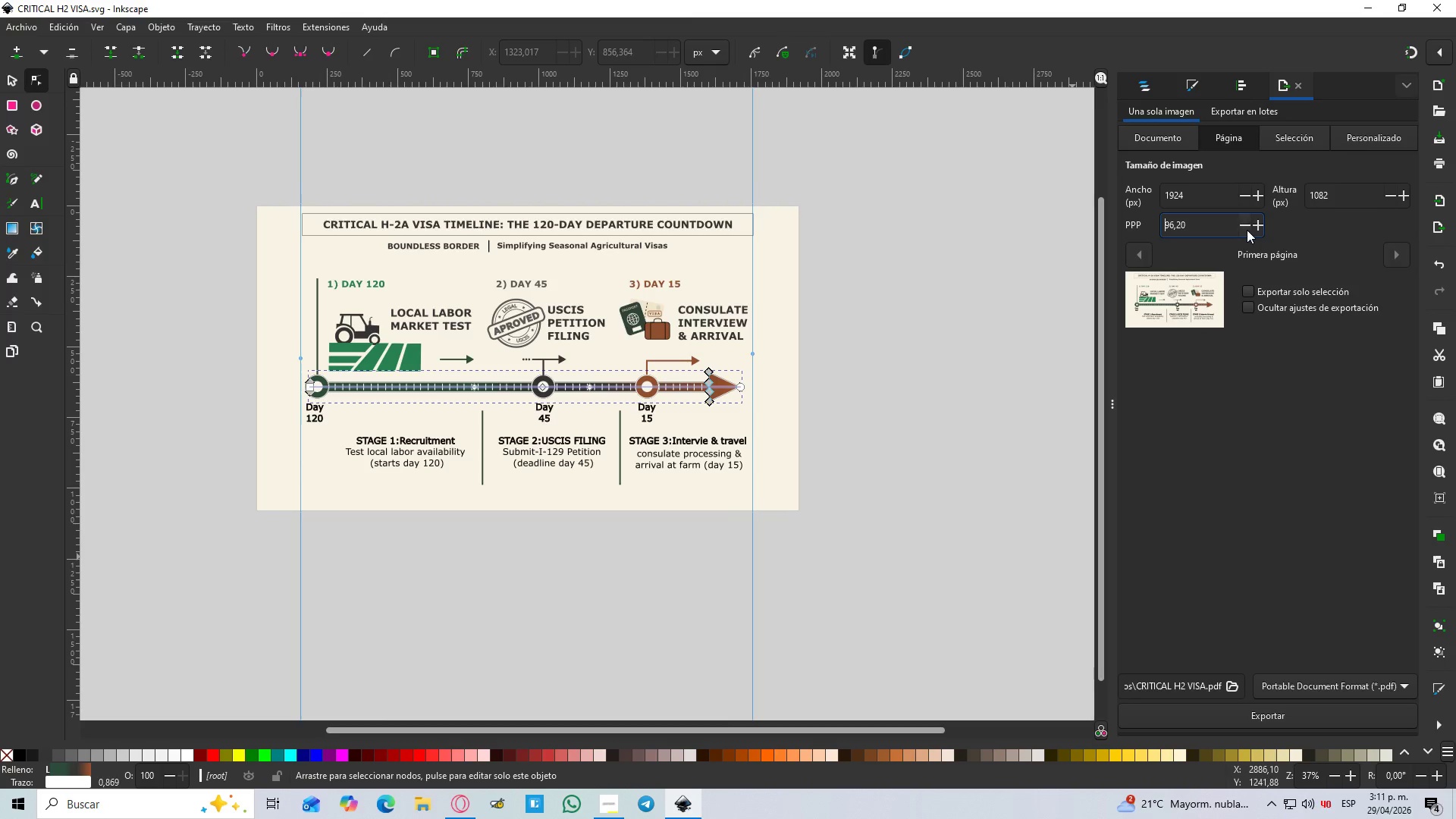 
triple_click([1247, 230])
 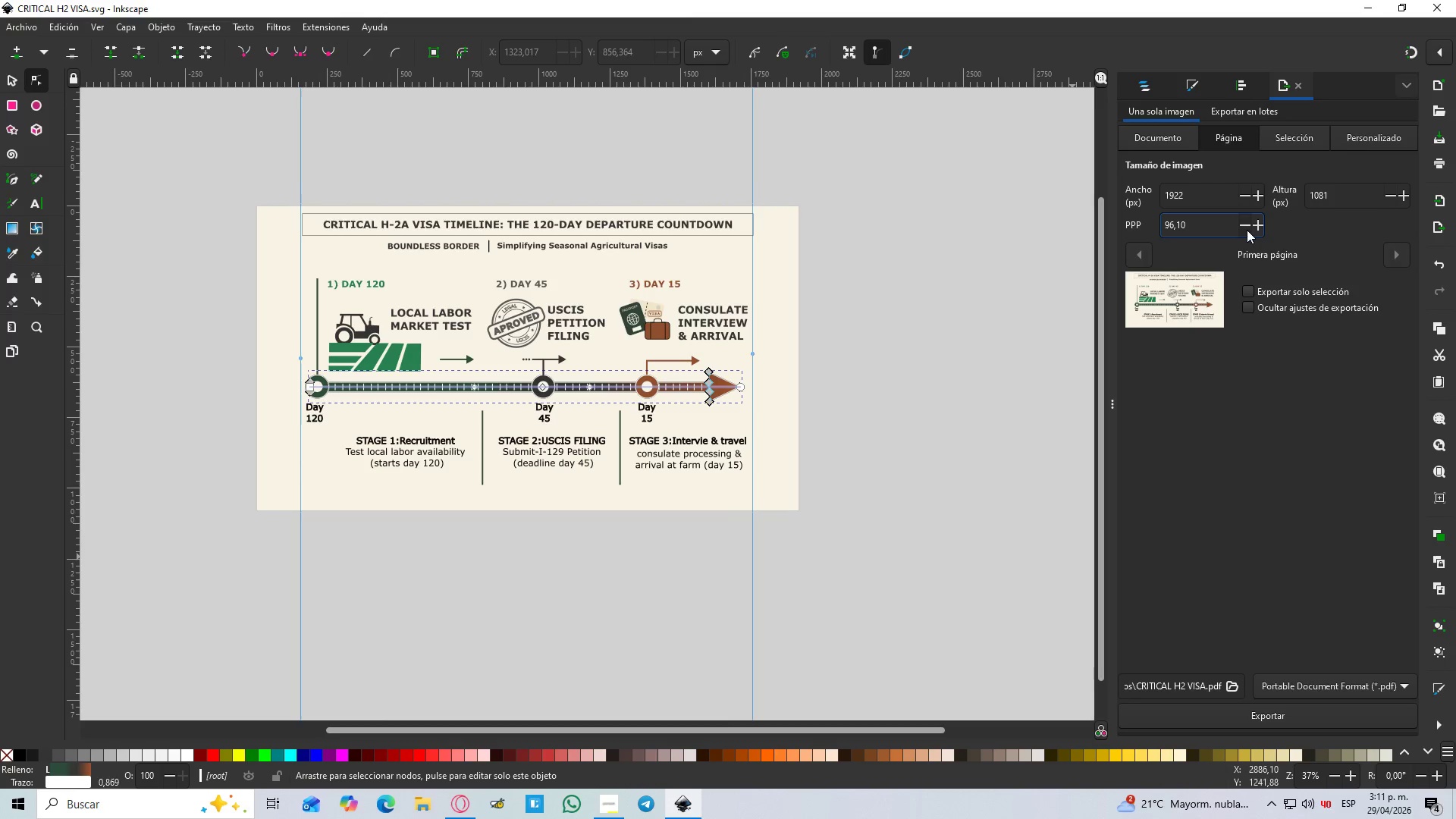 
triple_click([1247, 230])
 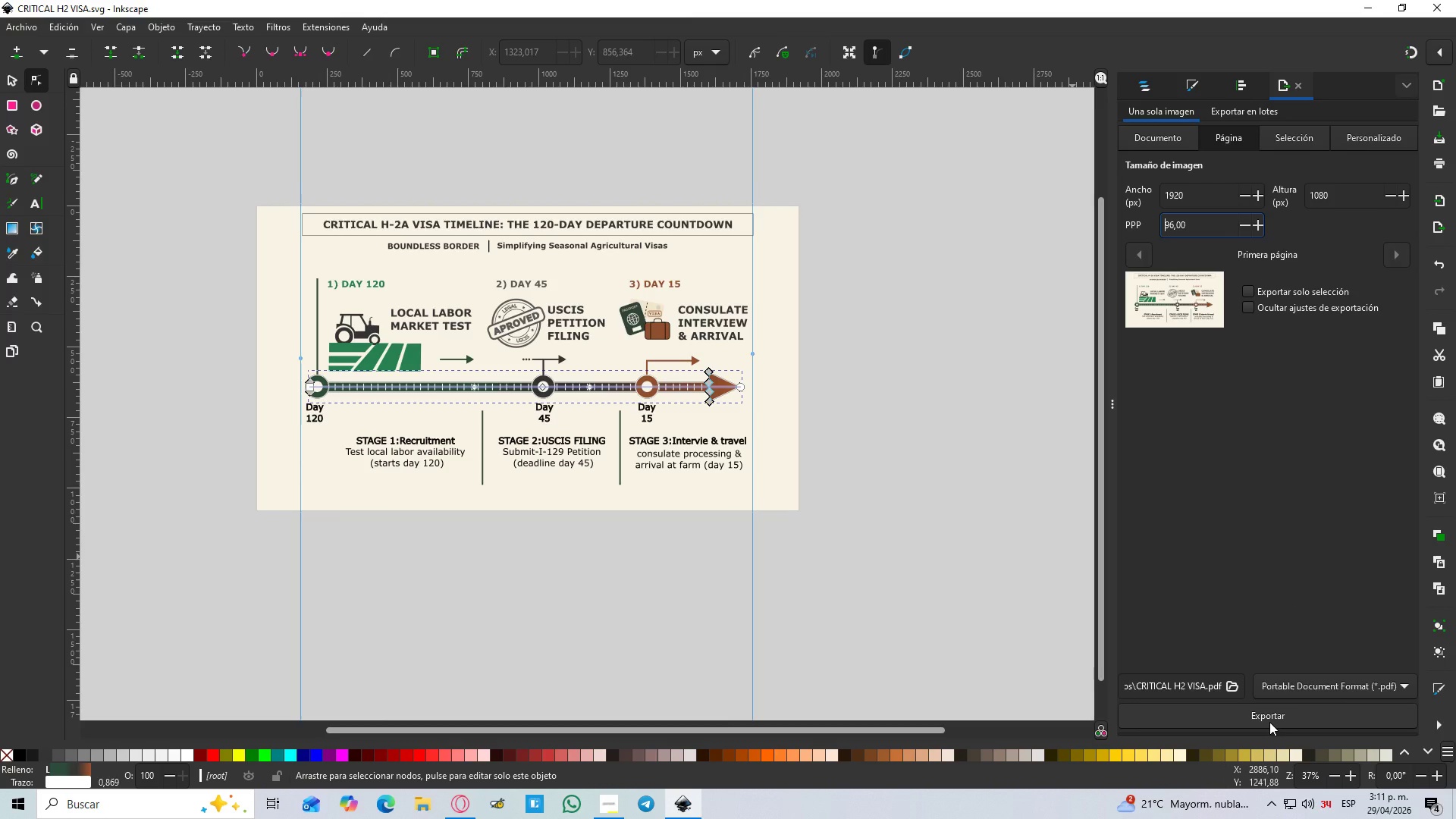 
left_click([1272, 714])
 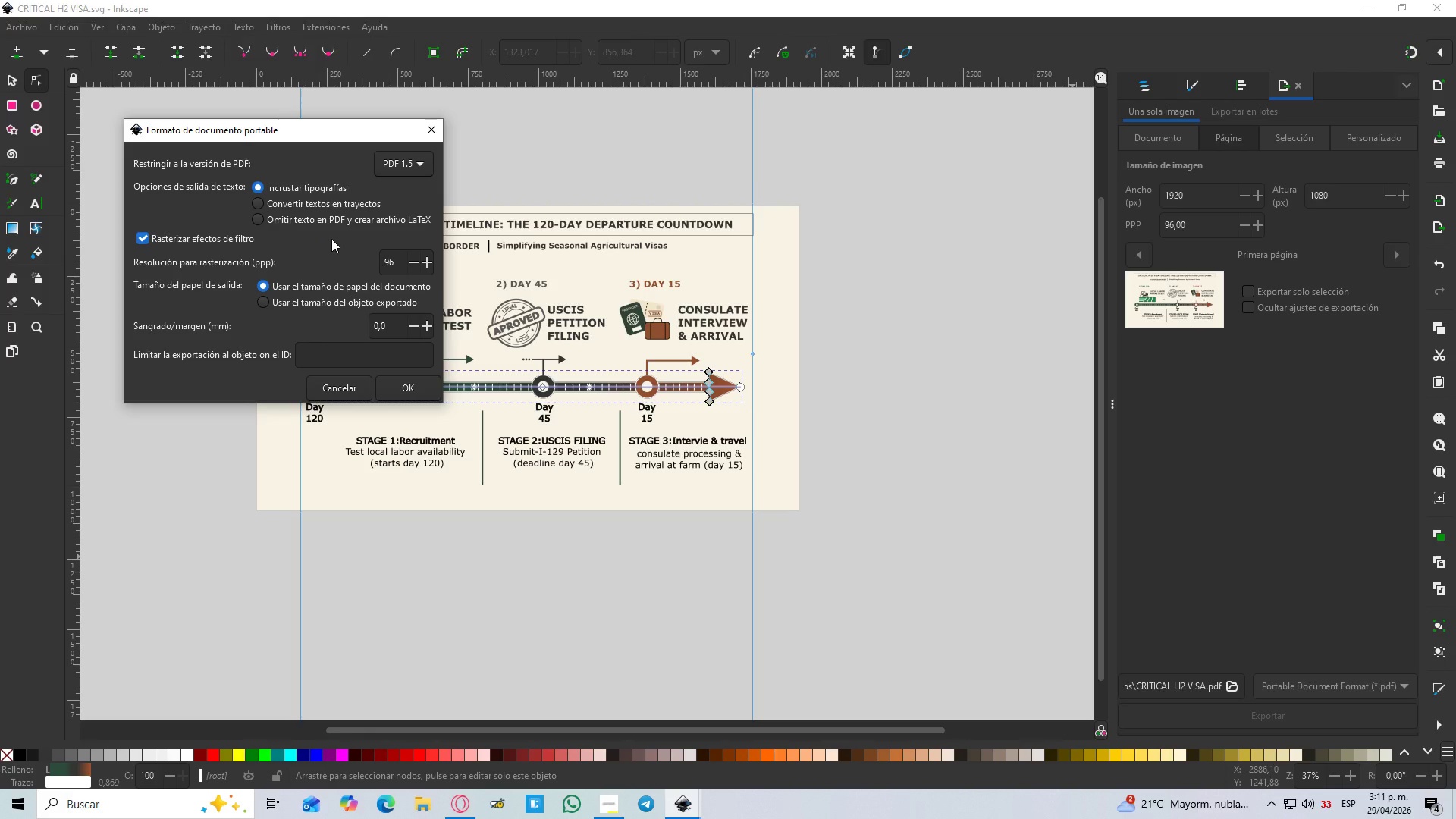 
wait(9.17)
 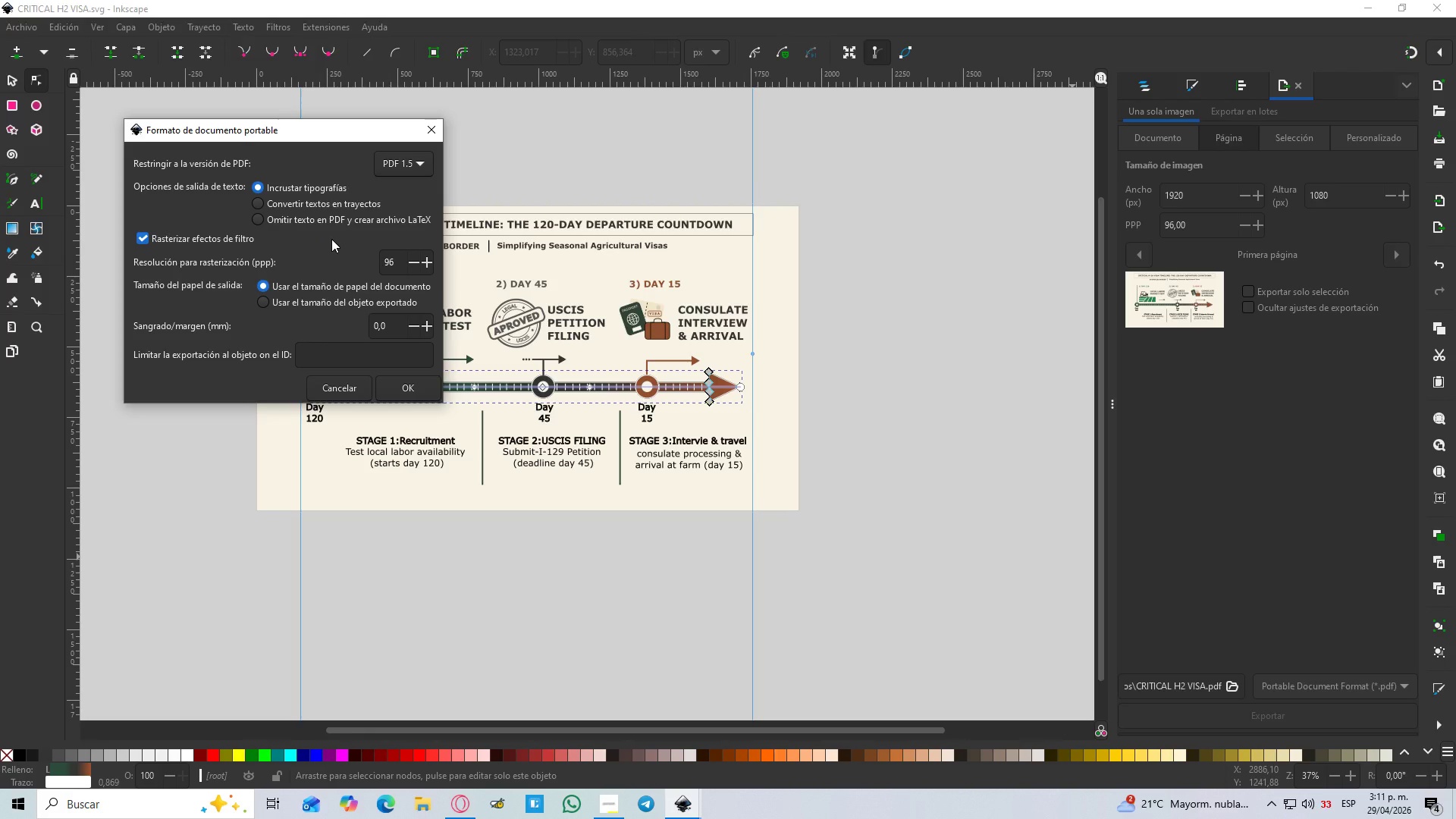 
left_click([407, 391])
 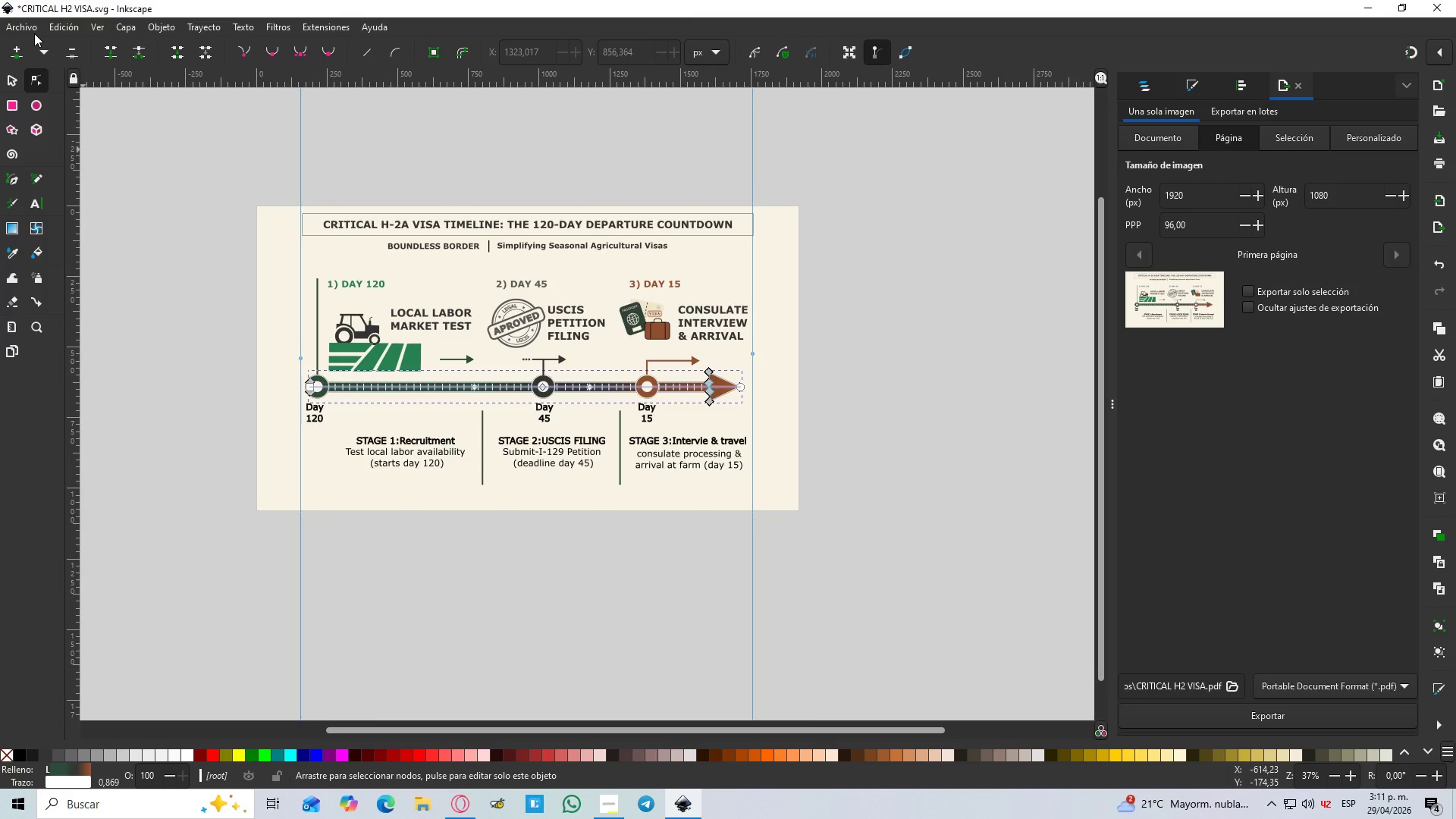 
mouse_move([47, 65])